 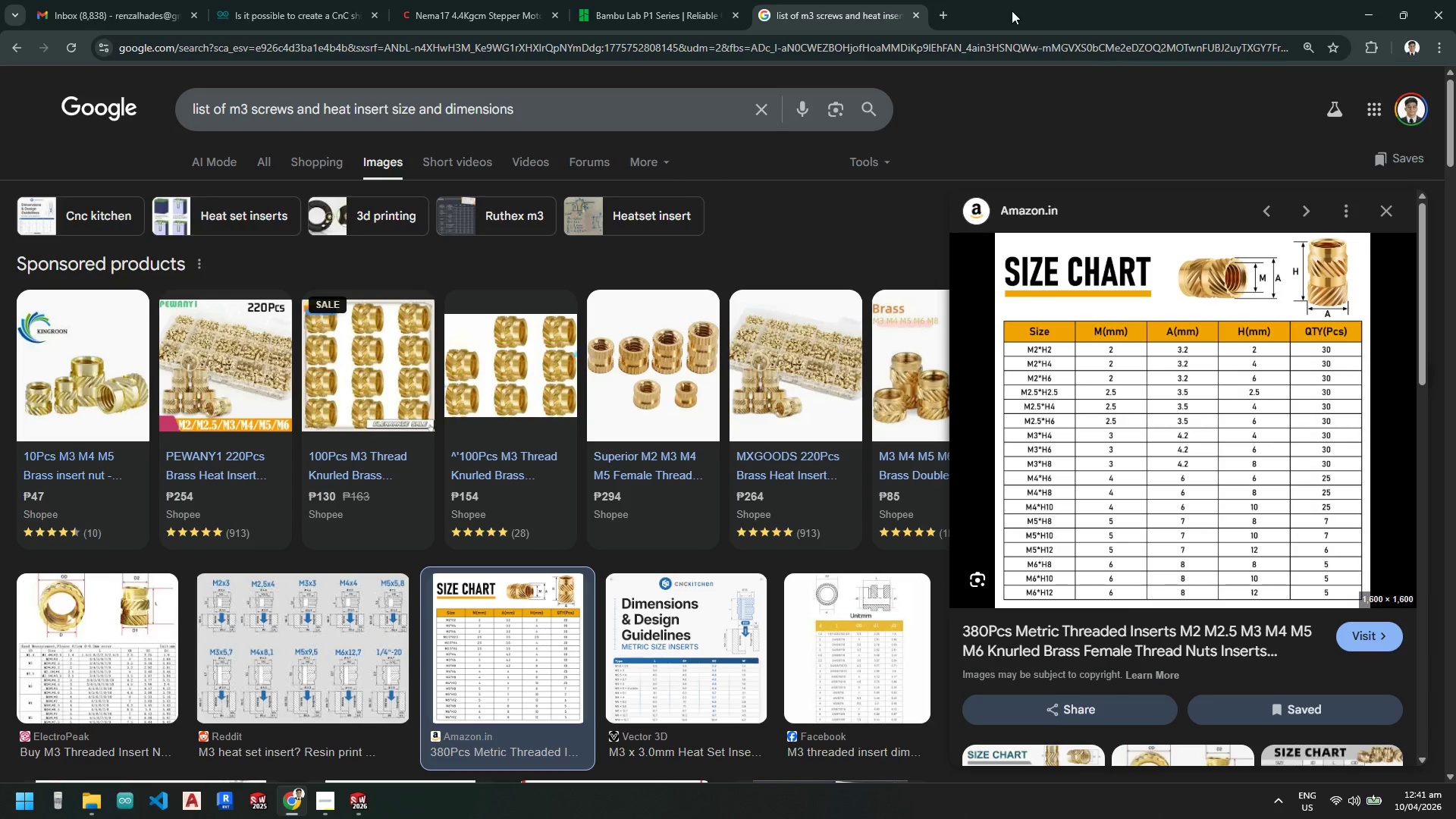 
left_click([359, 804])
 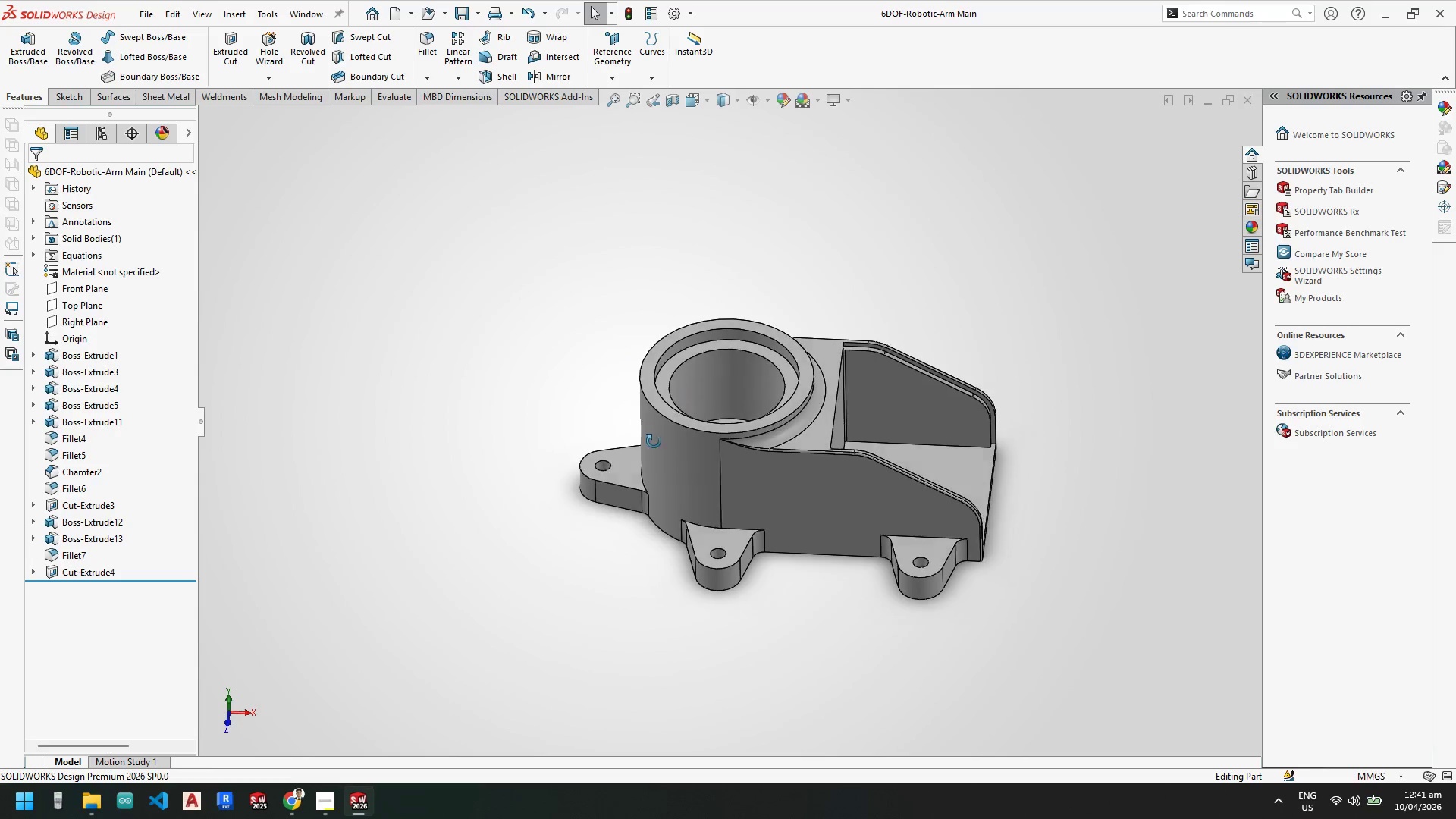 
left_click([691, 340])
 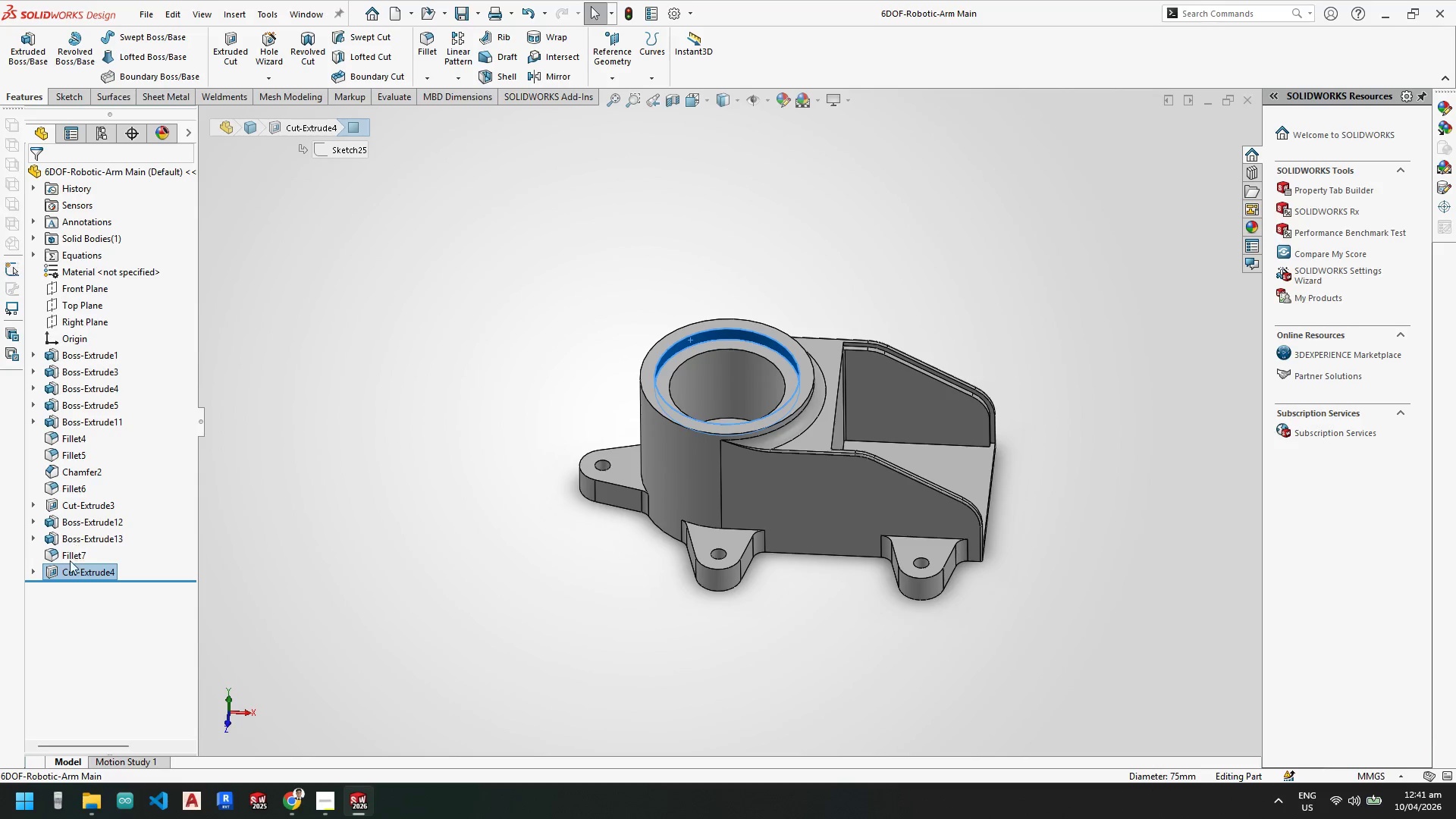 
left_click([71, 571])
 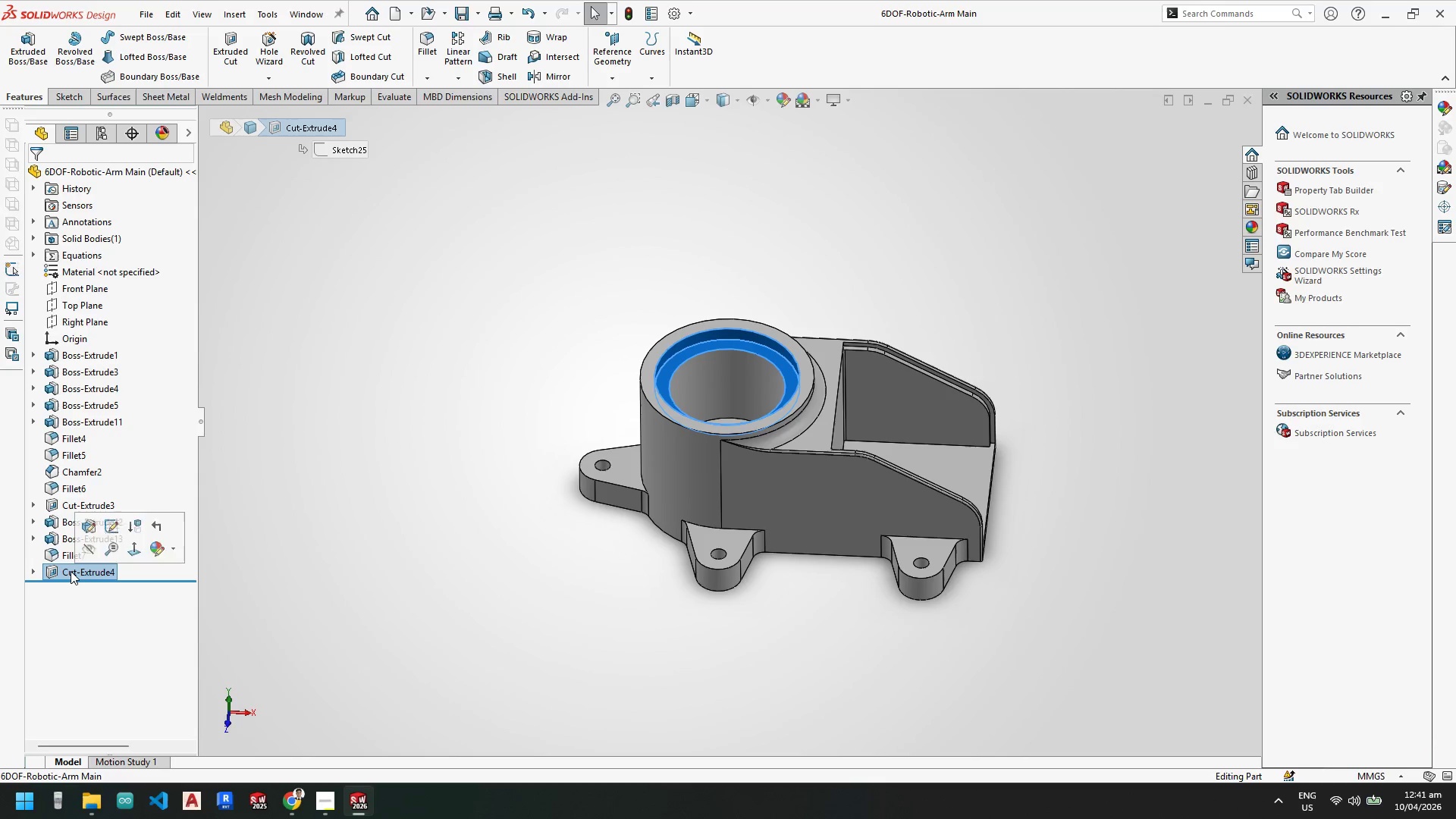 
right_click([71, 571])
 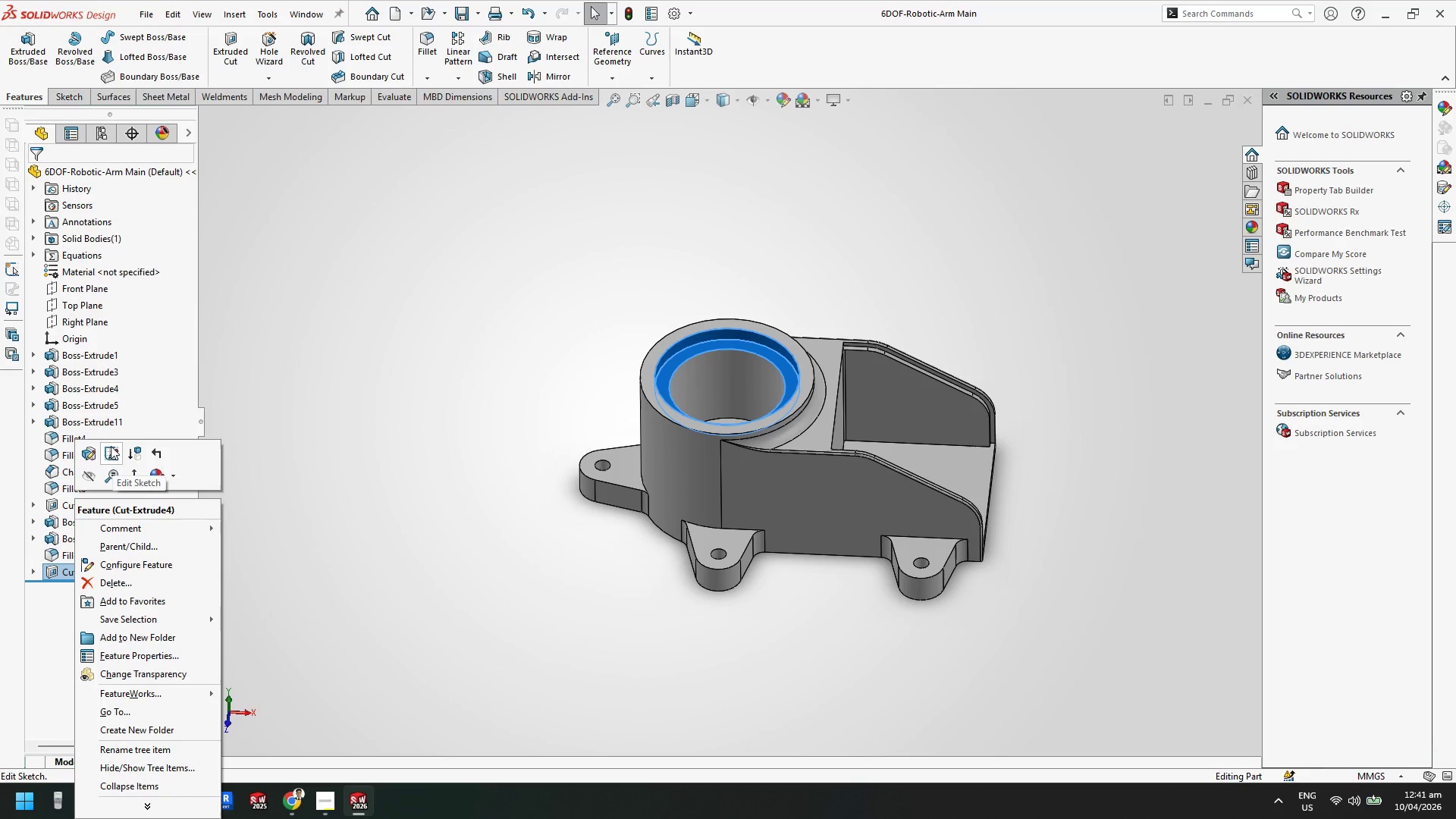 
left_click([96, 454])
 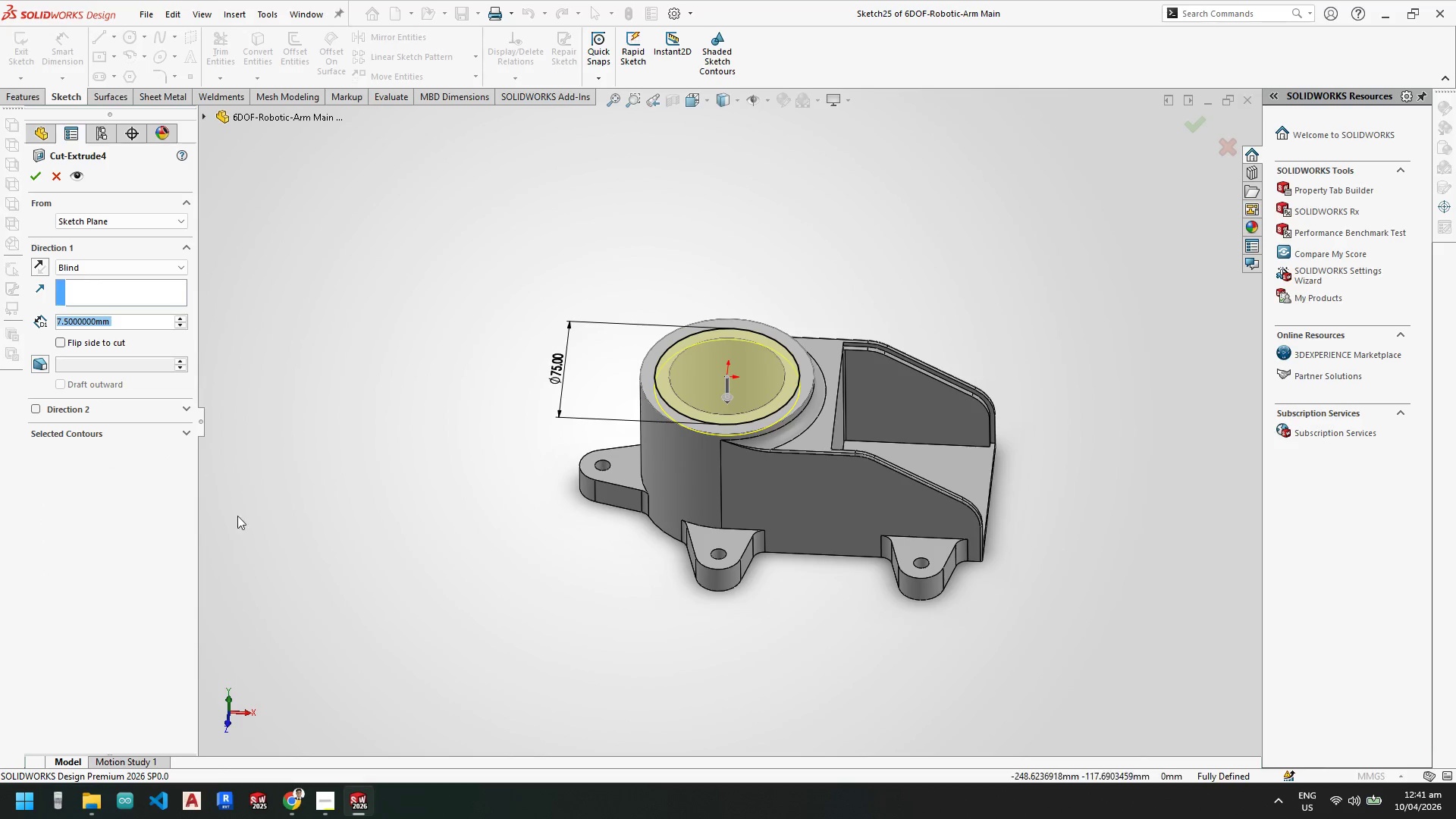 
key(Escape)
 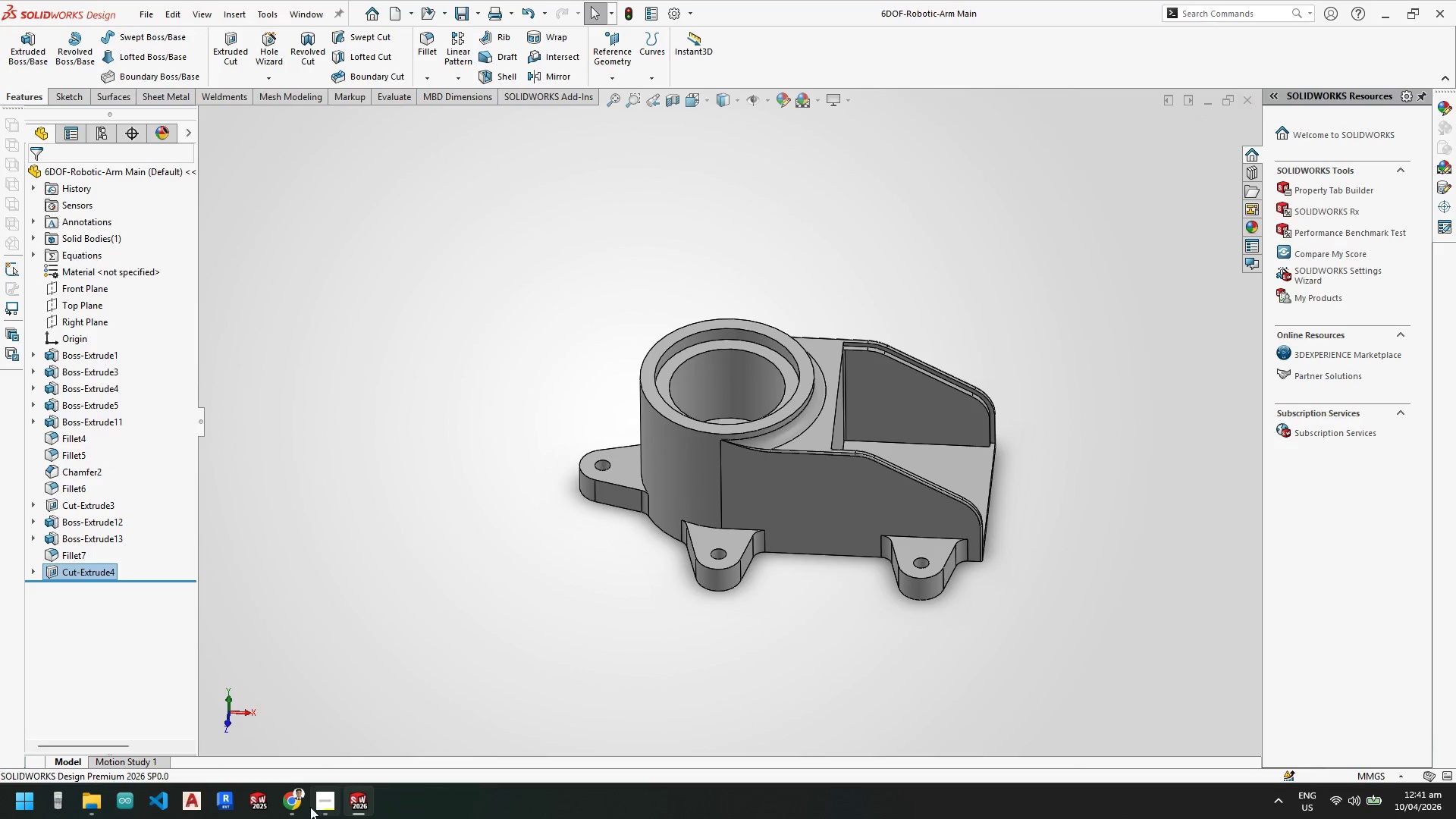 
left_click([297, 802])
 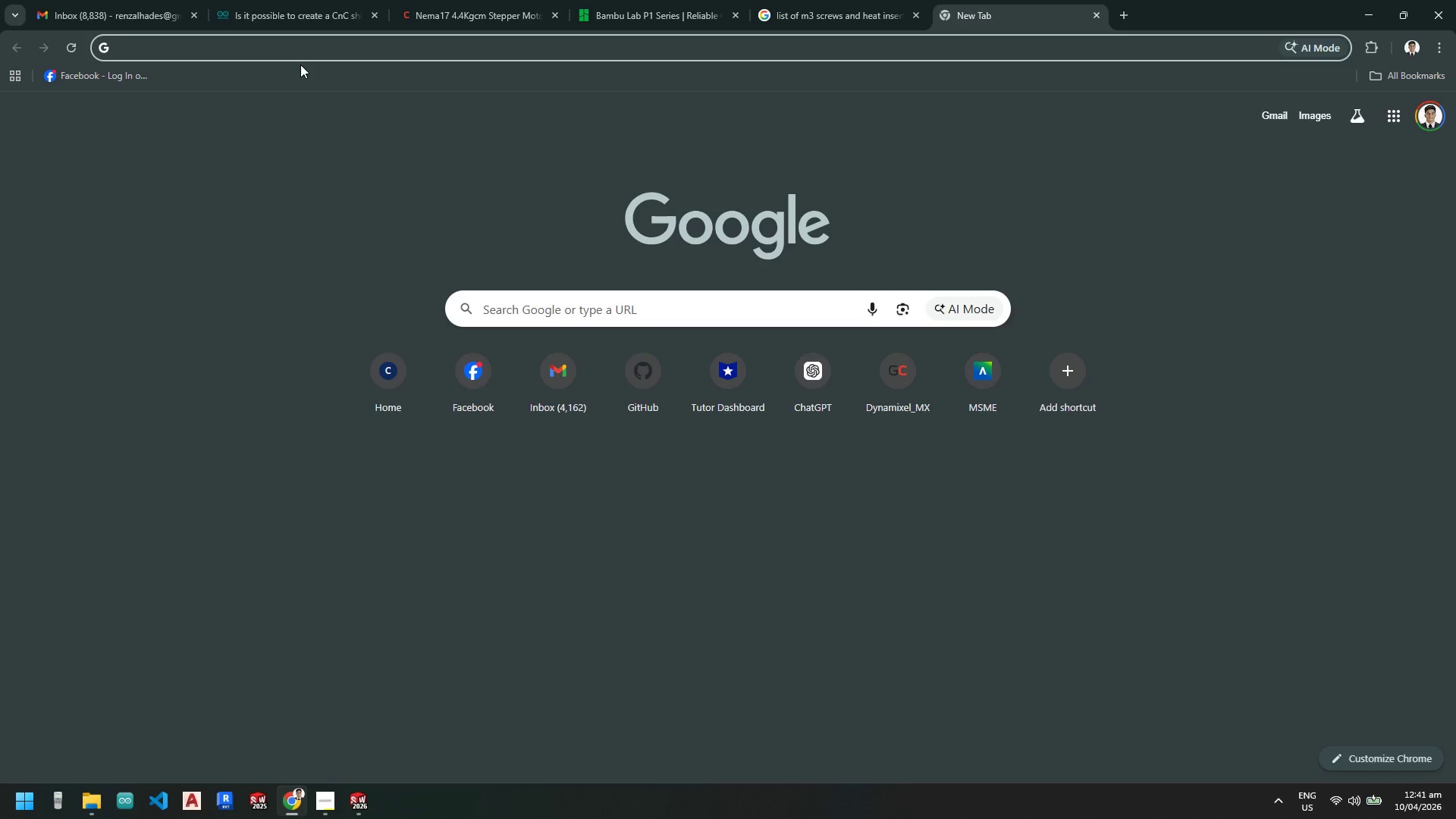 
type(75 mm d)
key(Backspace)
type(OD bearing )
 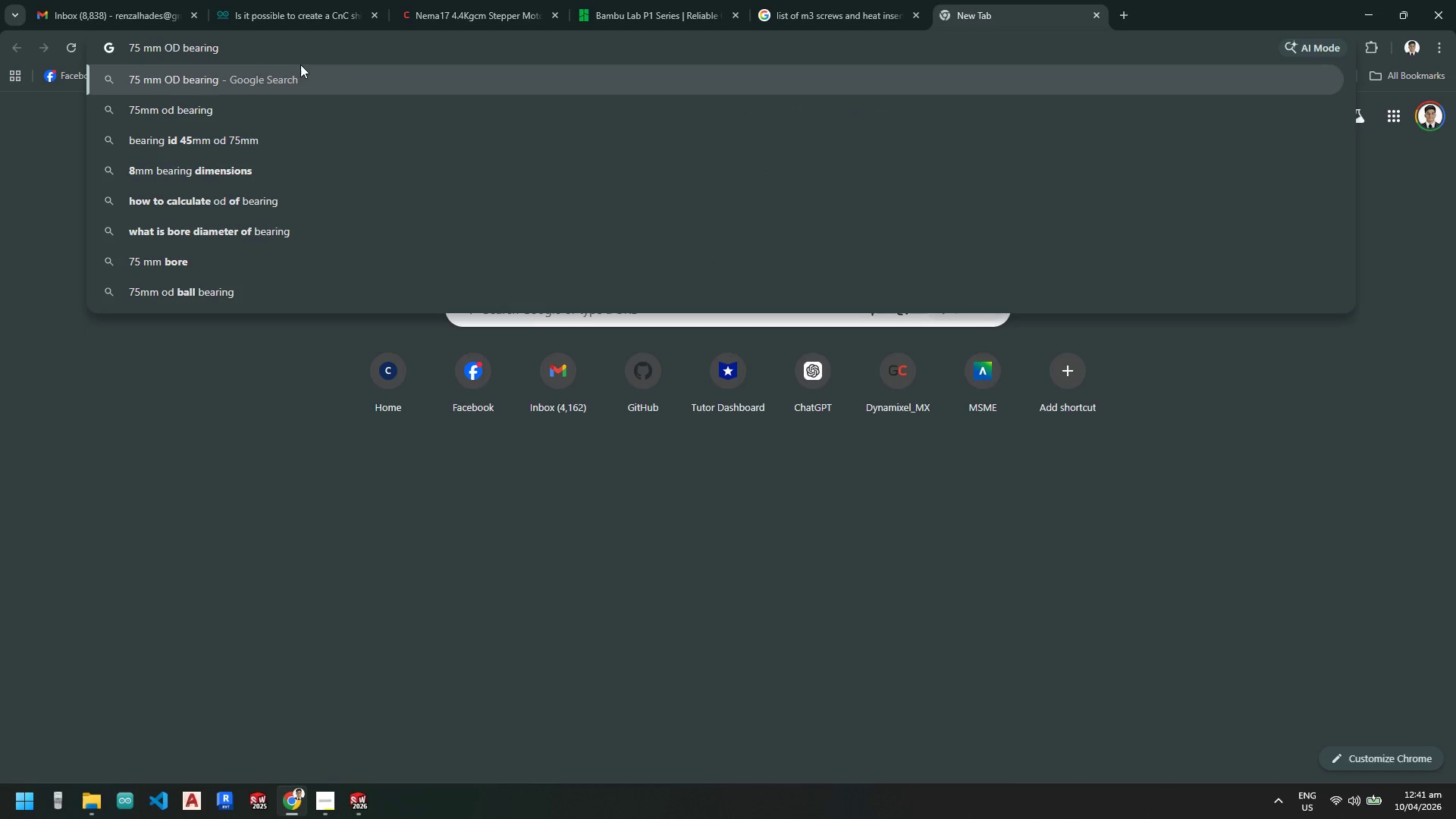 
key(Enter)
 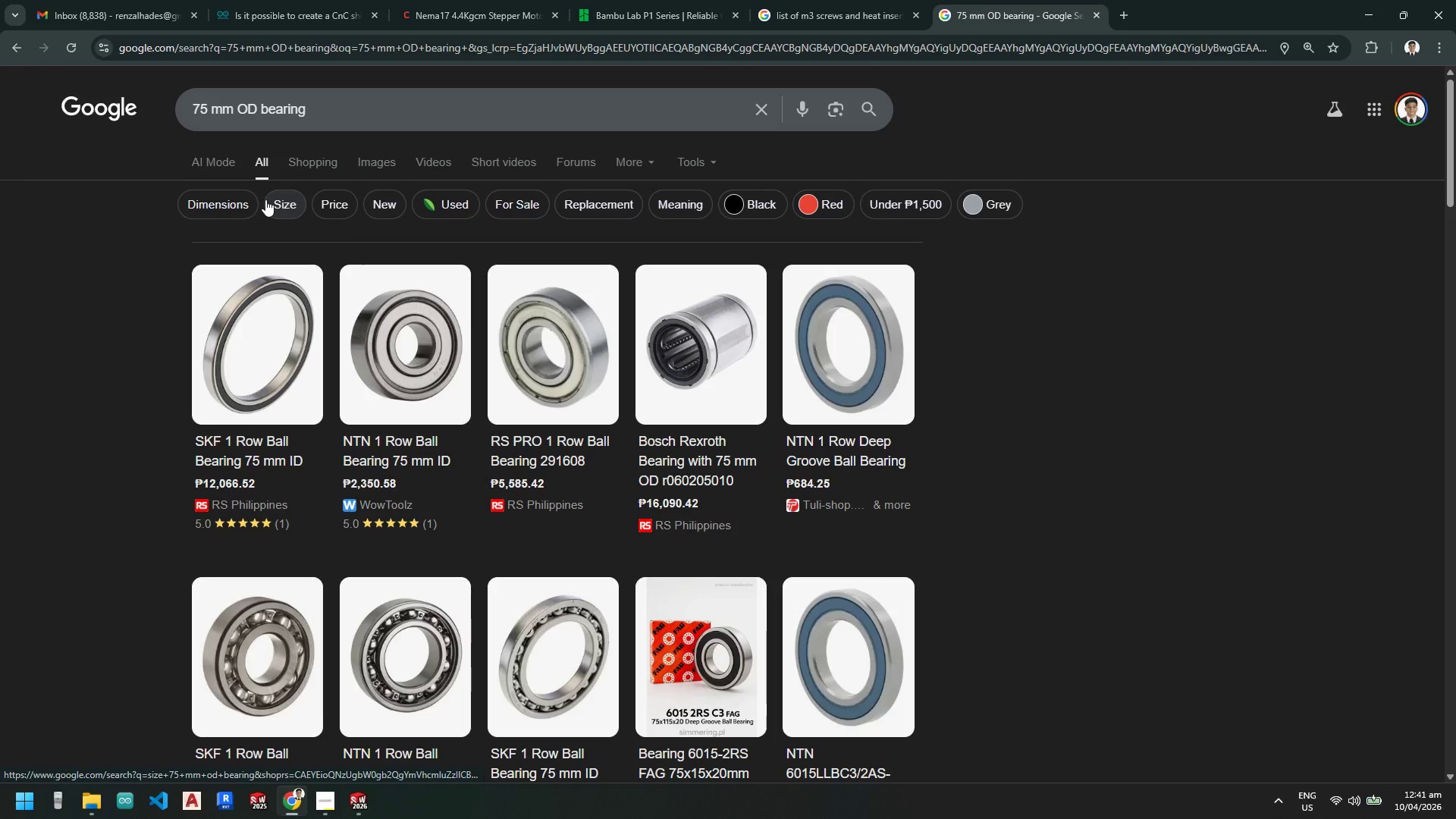 
wait(5.03)
 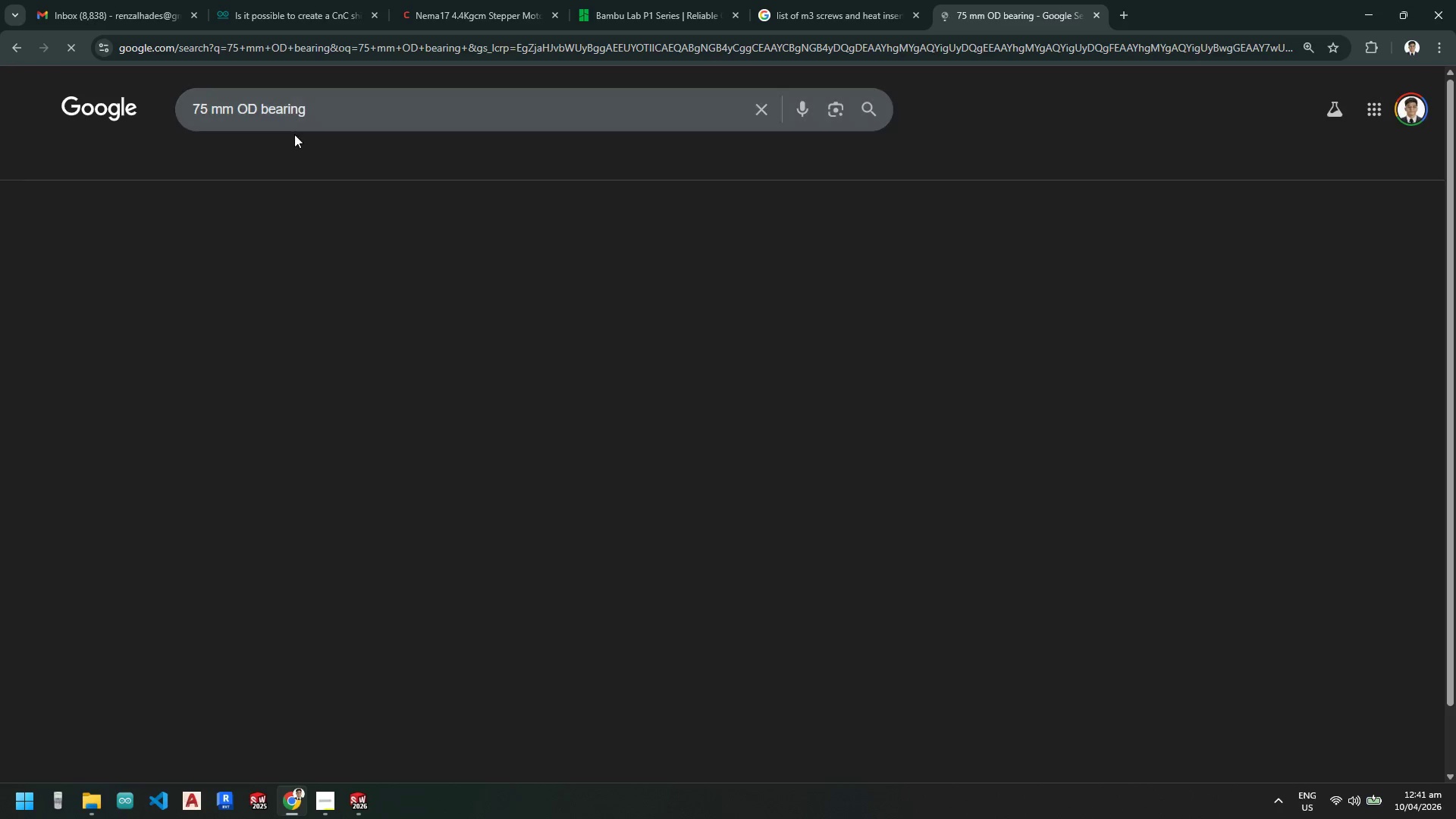 
scroll: coordinate [308, 425], scroll_direction: down, amount: 12.0
 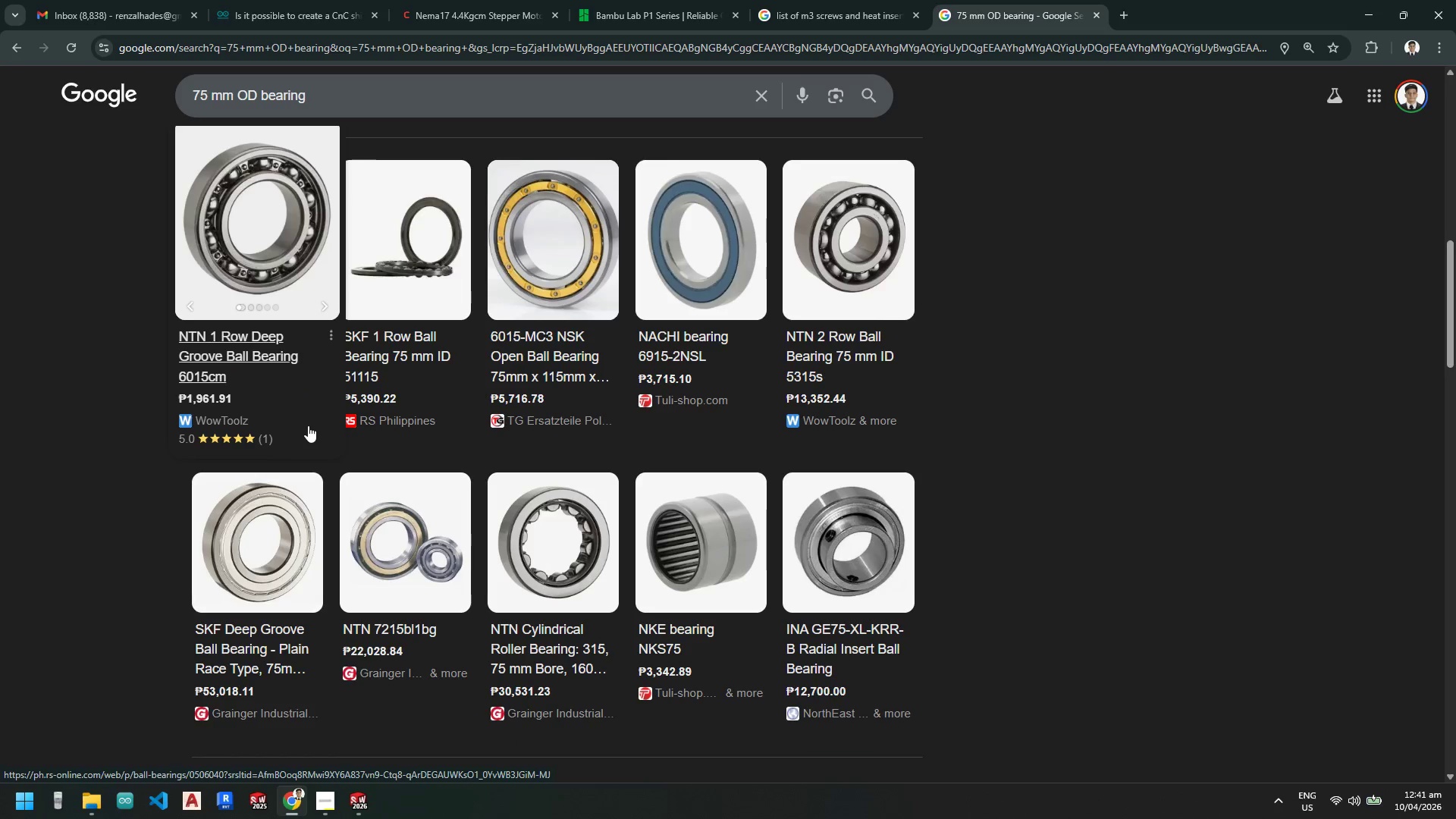 
scroll: coordinate [308, 425], scroll_direction: up, amount: 4.0
 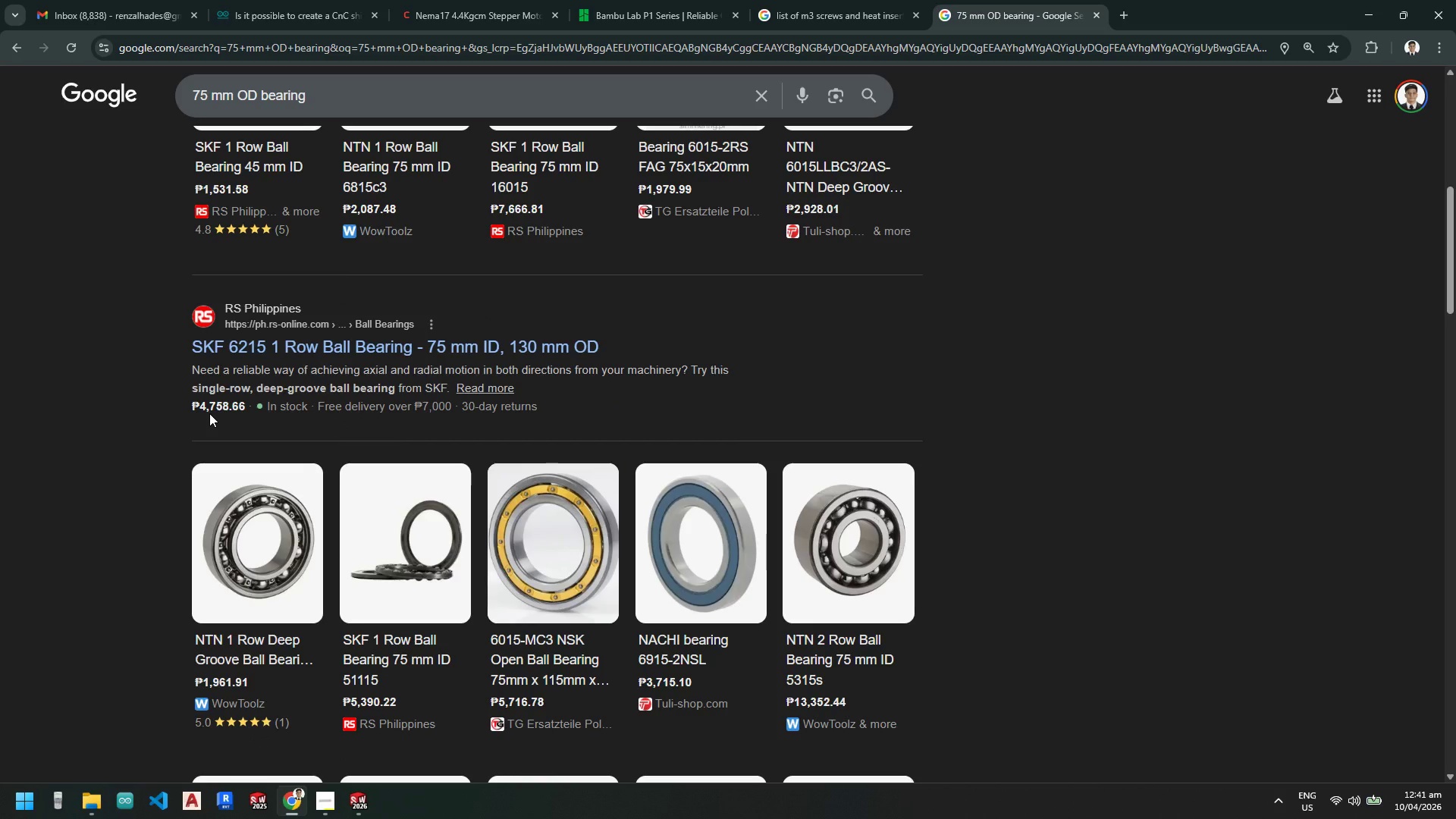 
wait(10.23)
 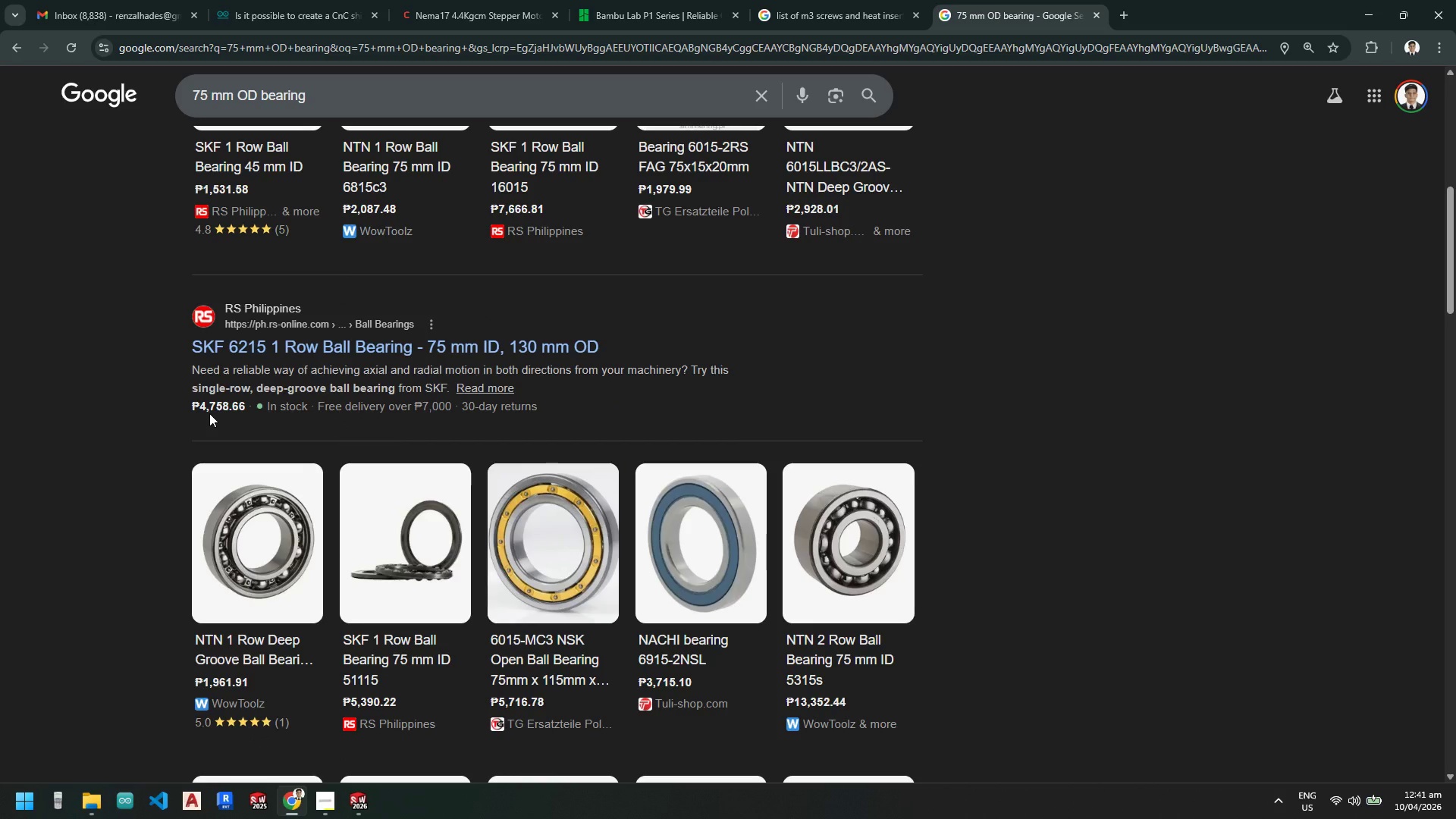 
scroll: coordinate [299, 596], scroll_direction: down, amount: 12.0
 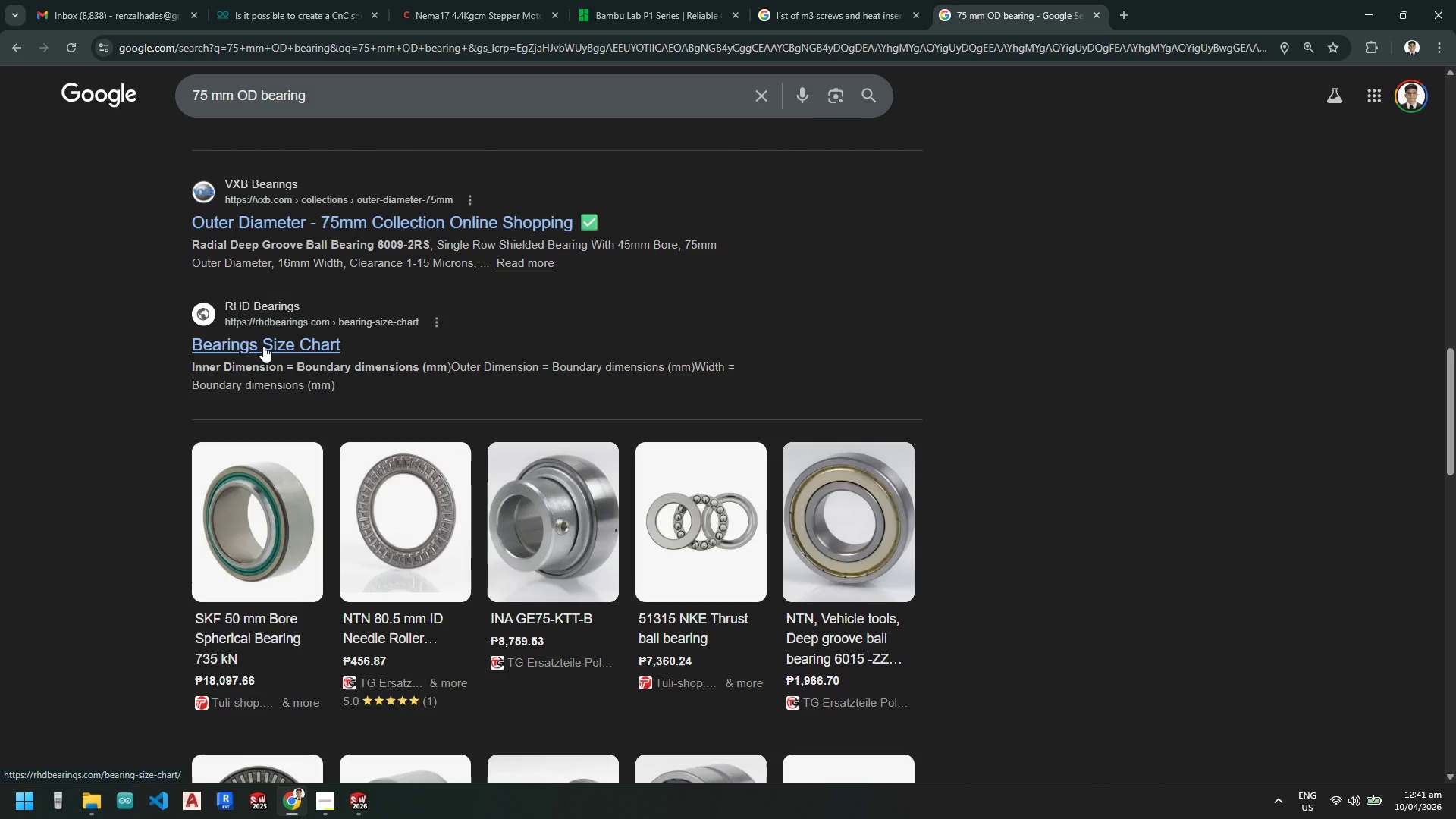 
left_click([263, 346])
 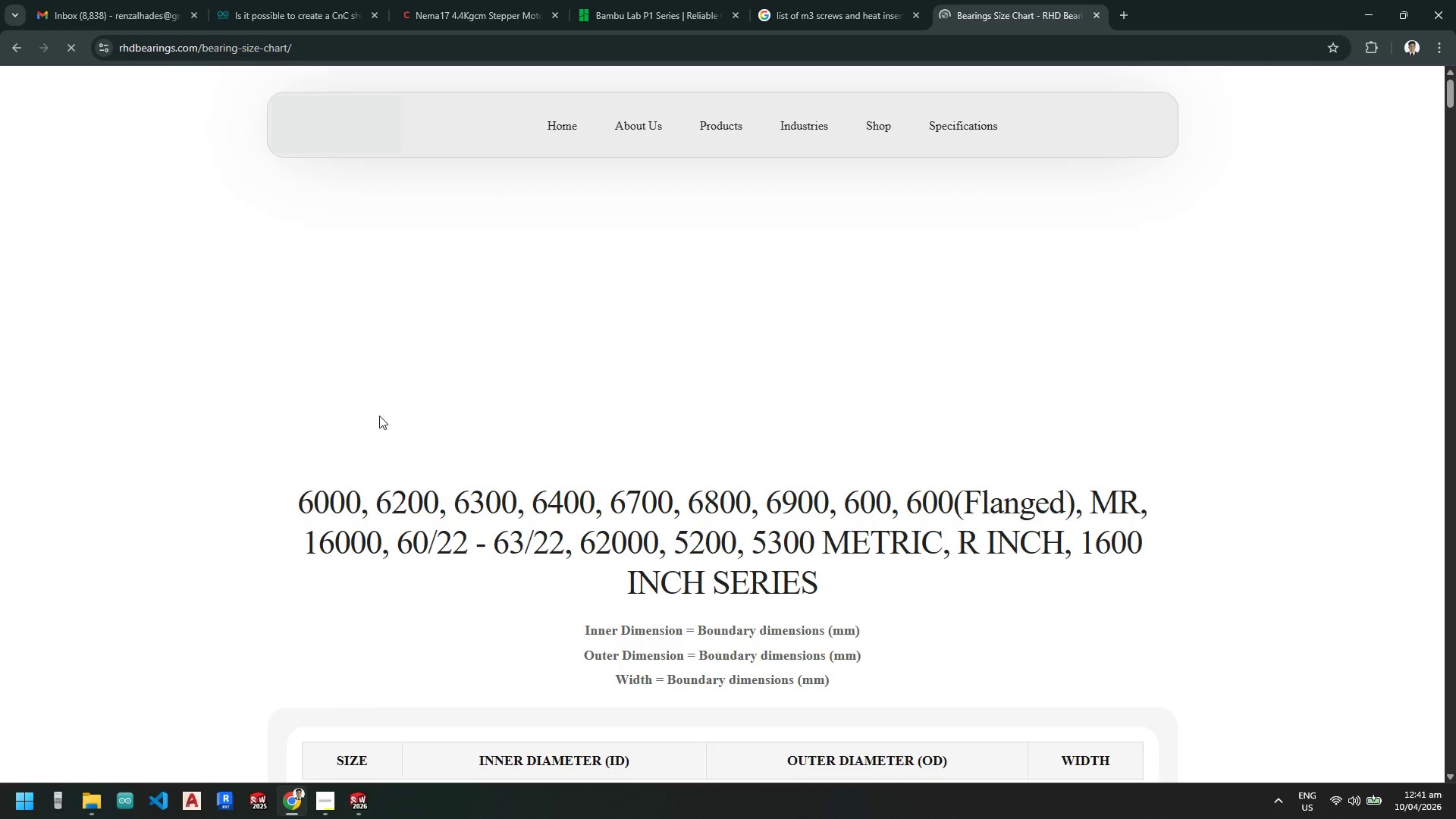 
scroll: coordinate [850, 651], scroll_direction: down, amount: 11.0
 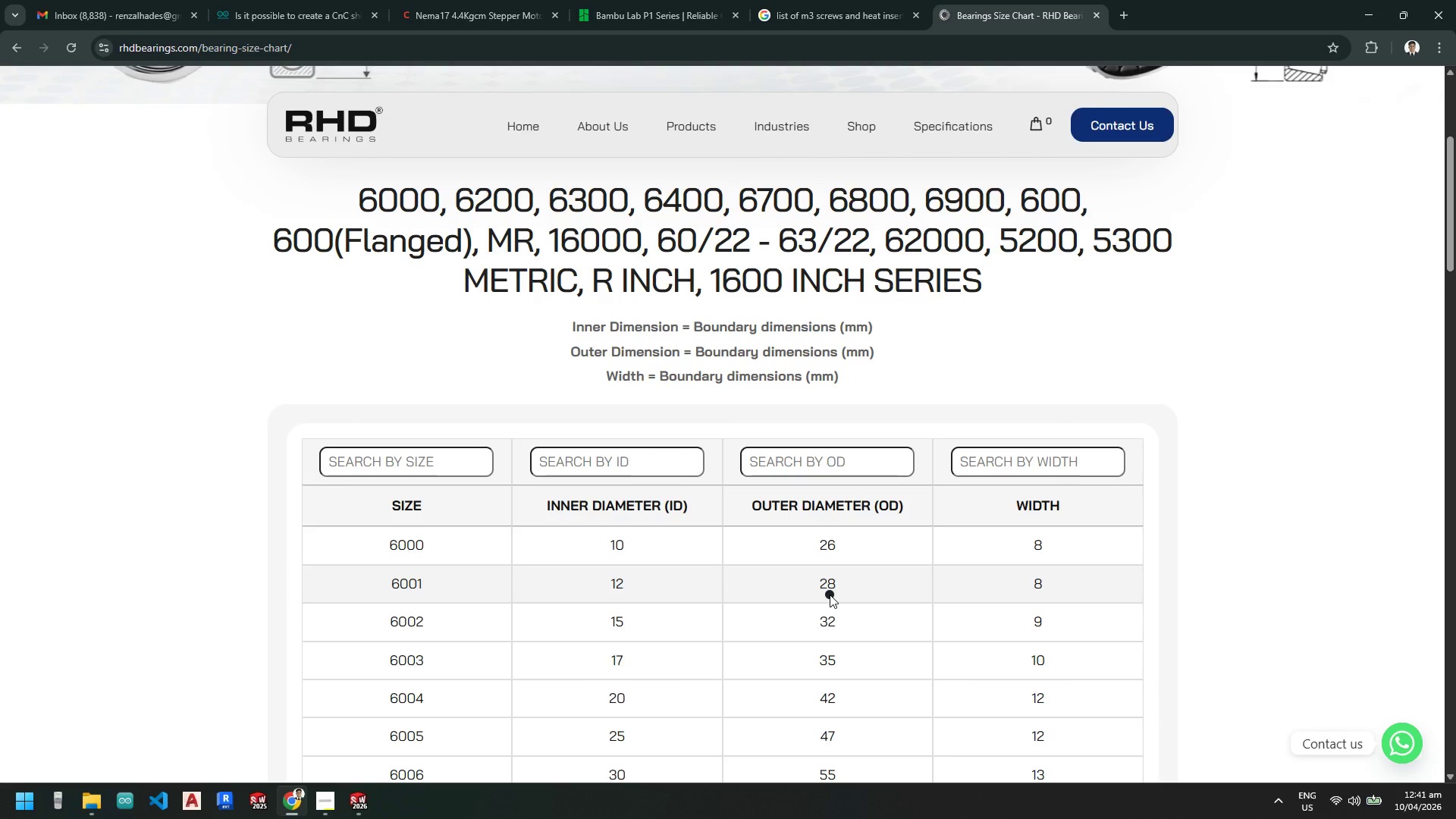 
scroll: coordinate [834, 598], scroll_direction: up, amount: 1.0
 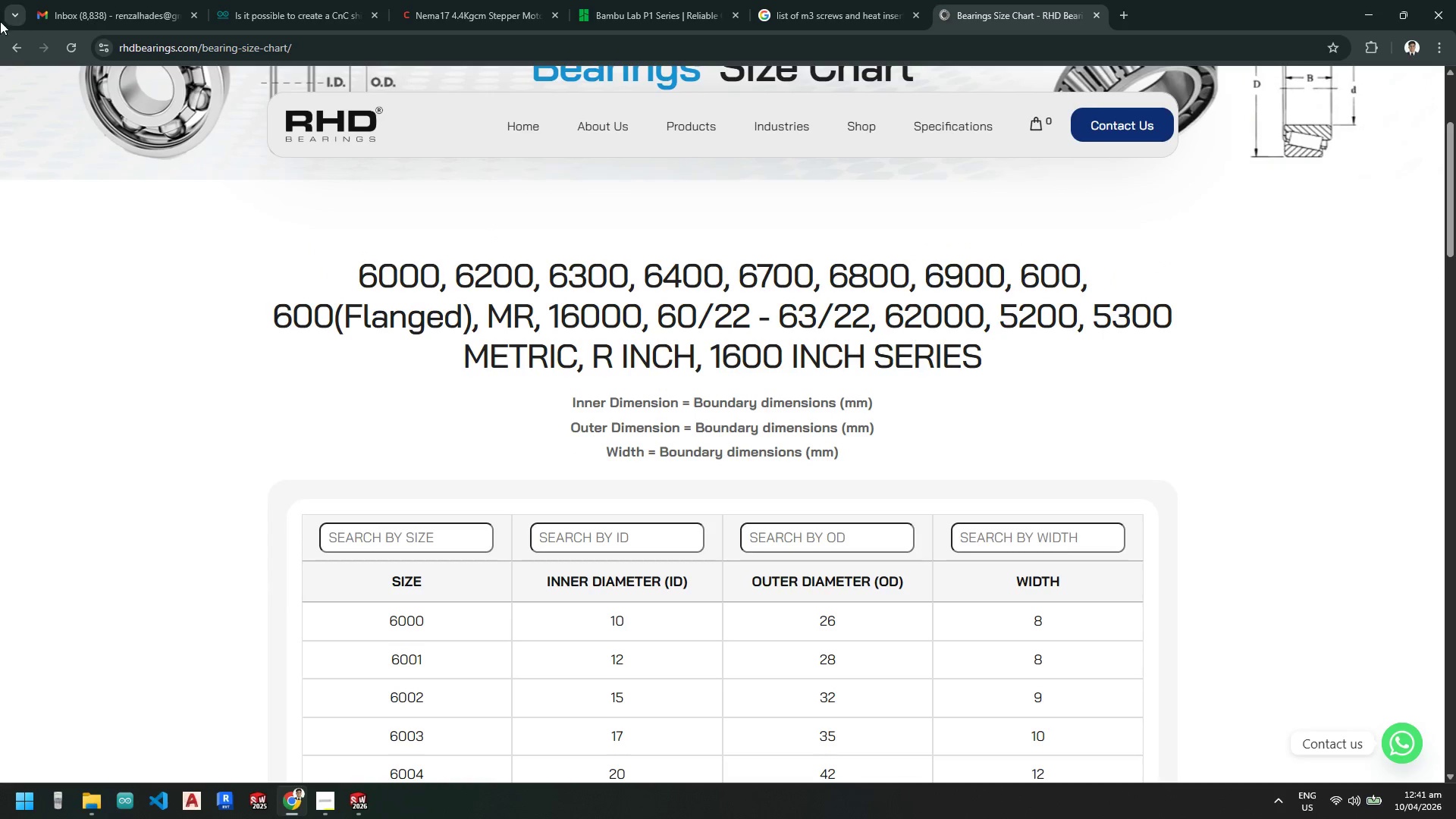 
left_click([17, 39])
 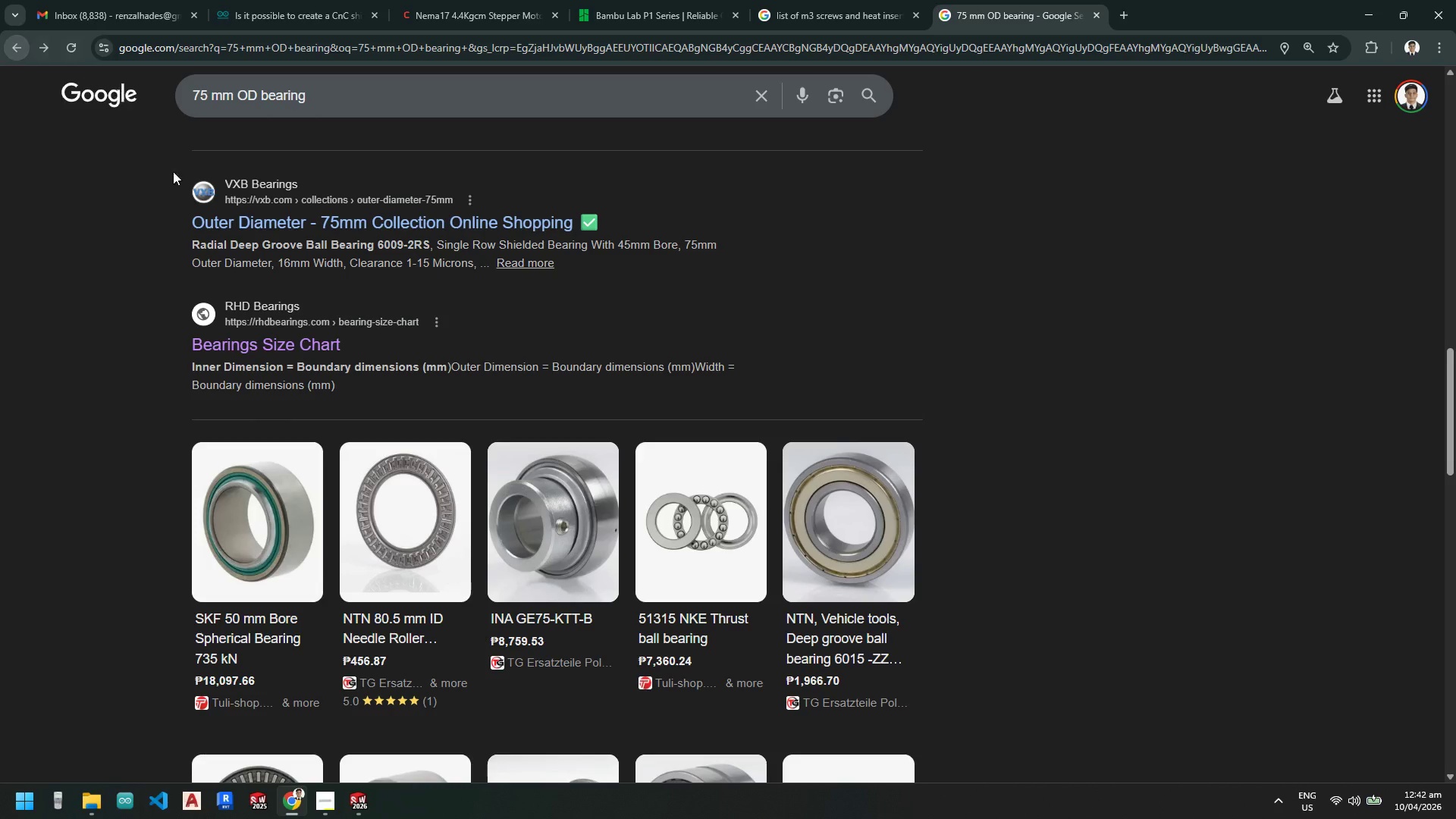 
scroll: coordinate [214, 407], scroll_direction: down, amount: 11.0
 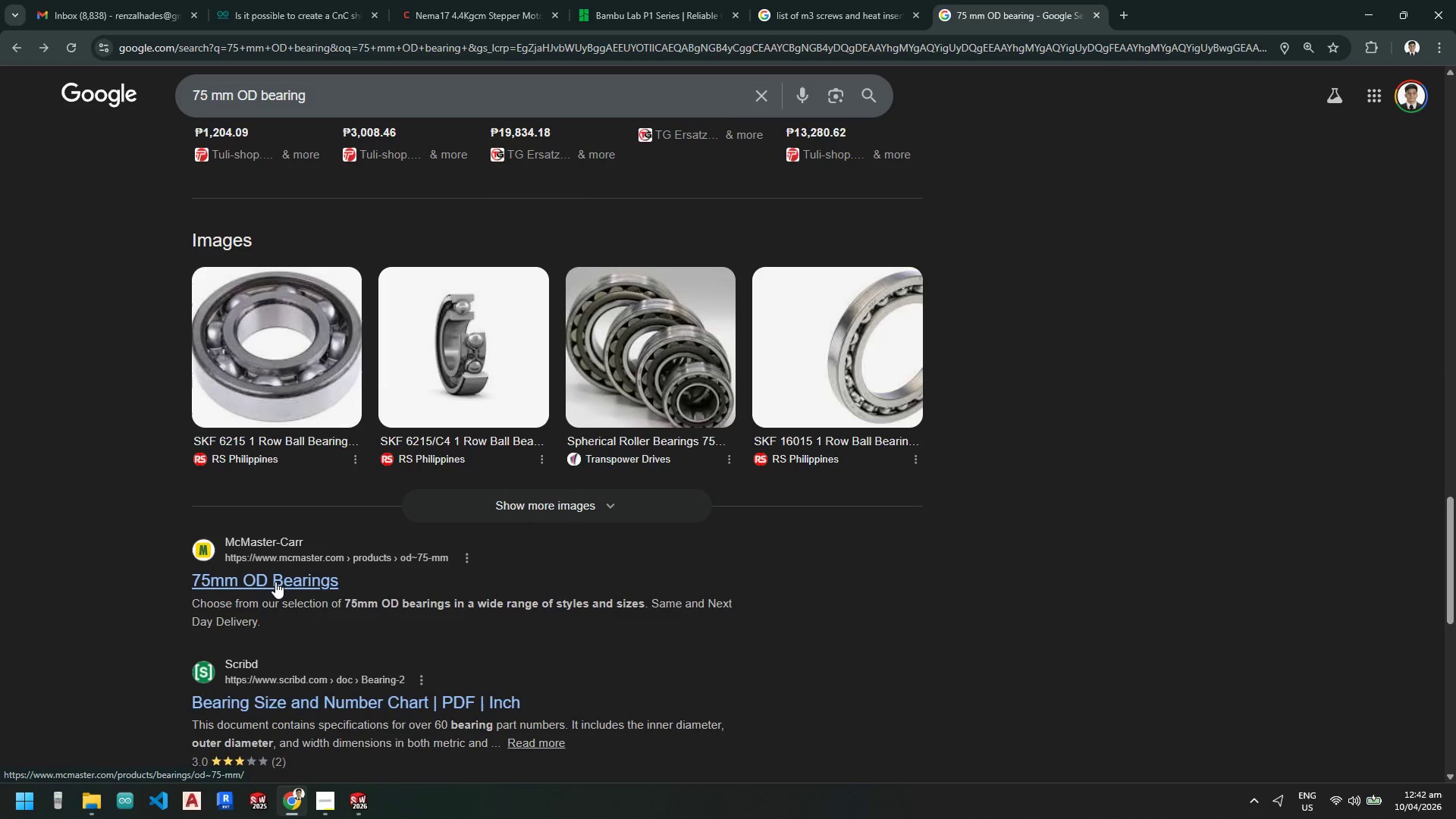 
left_click([275, 582])
 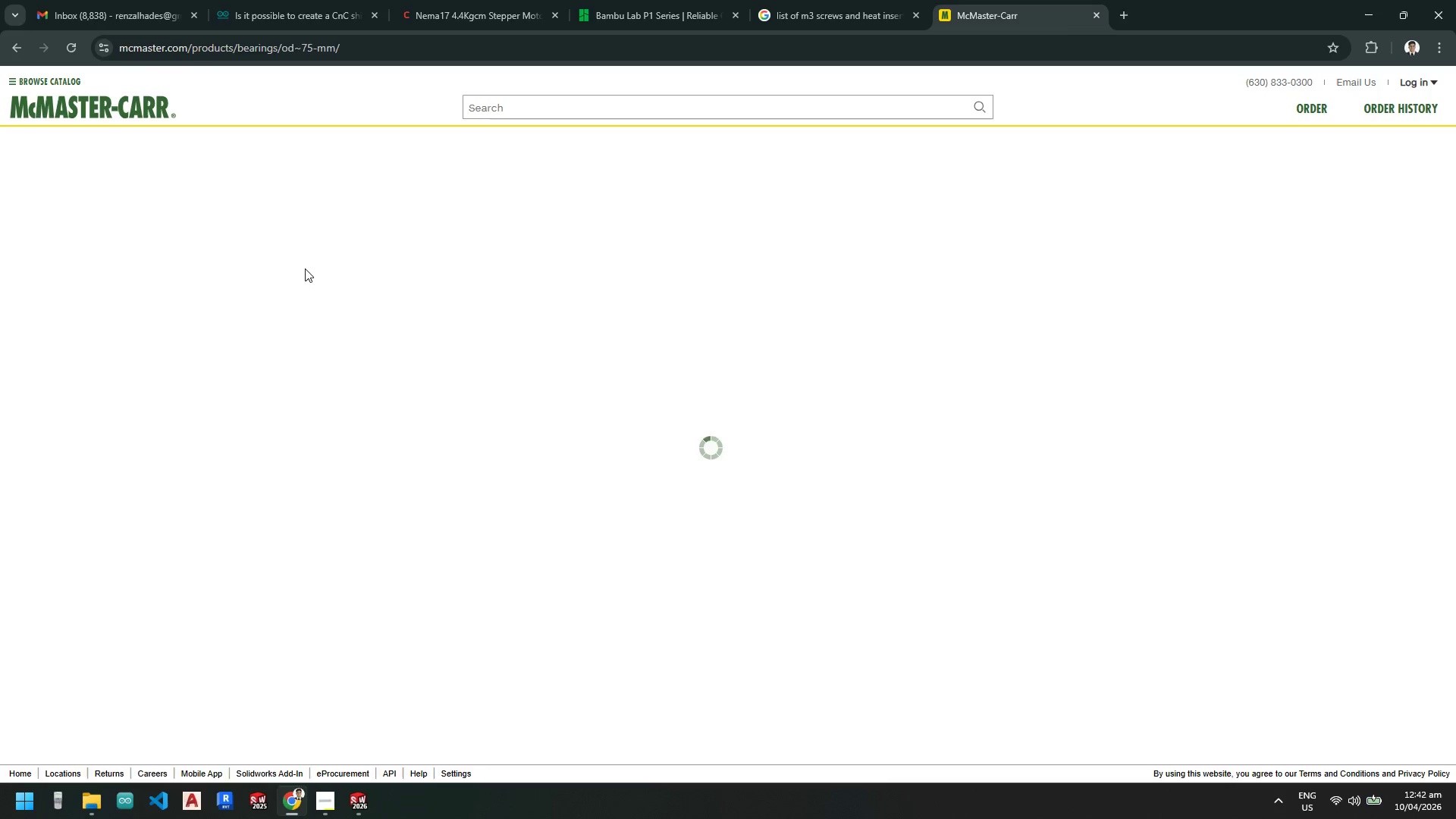 
wait(7.18)
 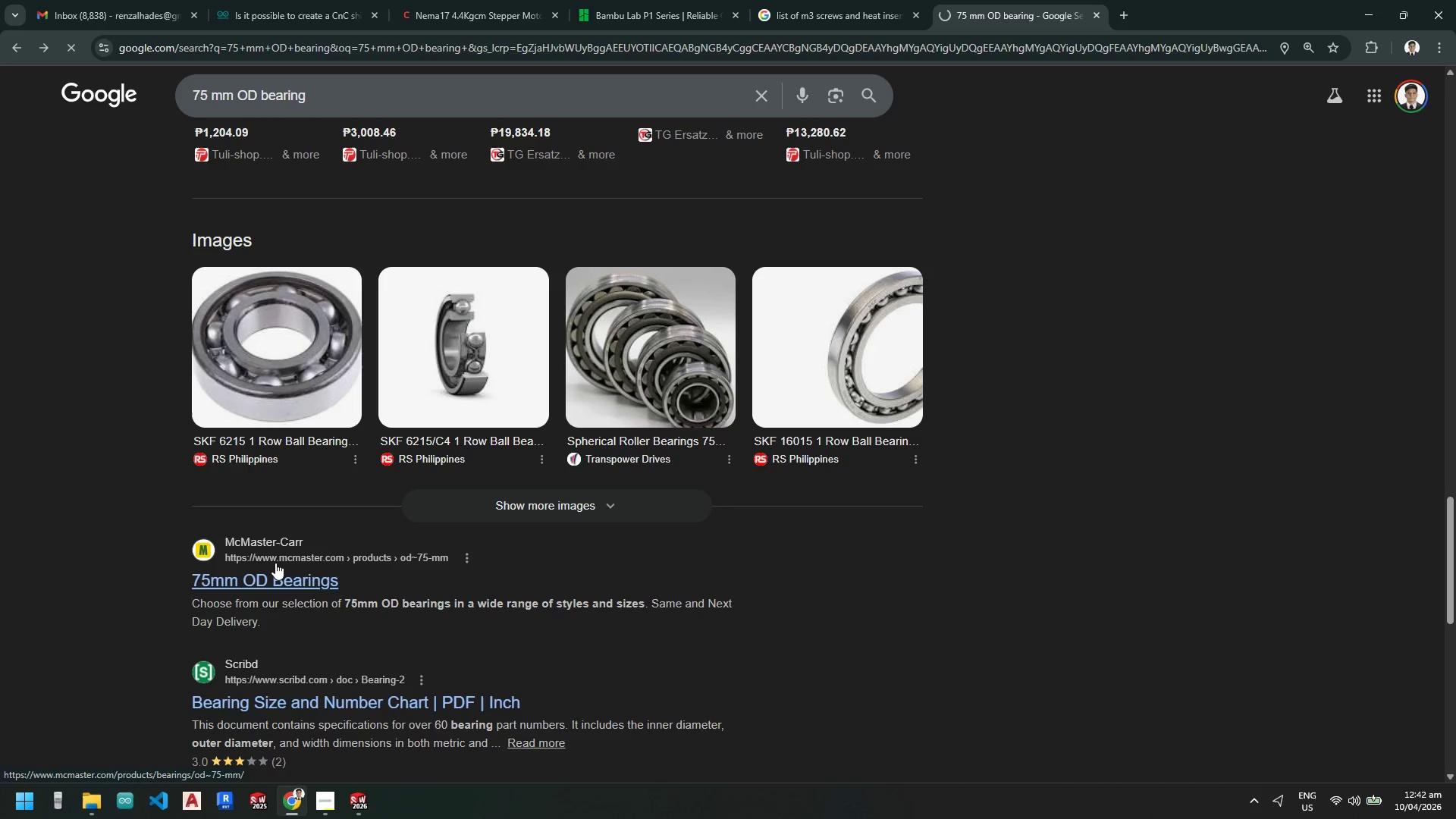 
mouse_move([340, 305])
 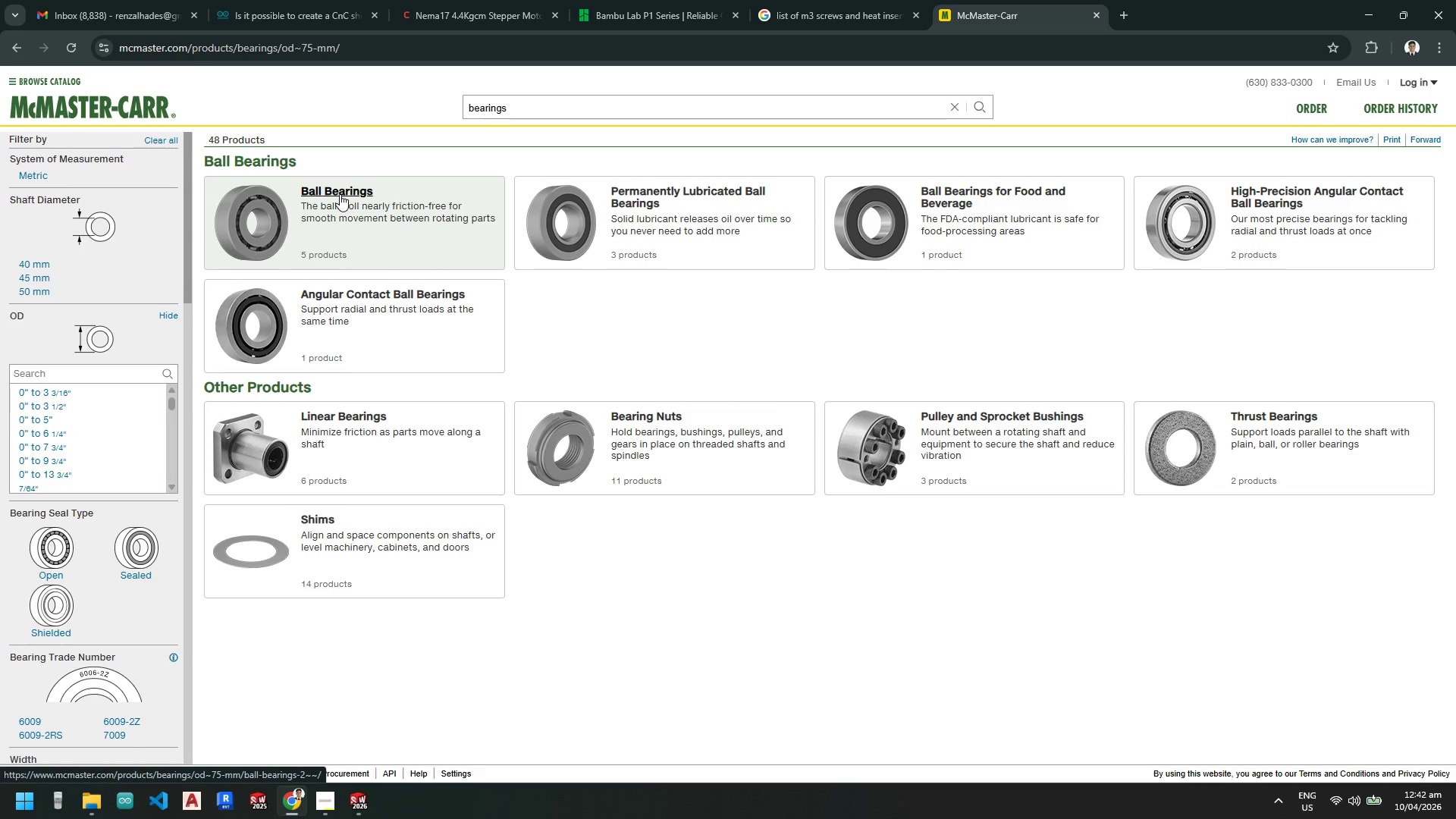 
wait(6.41)
 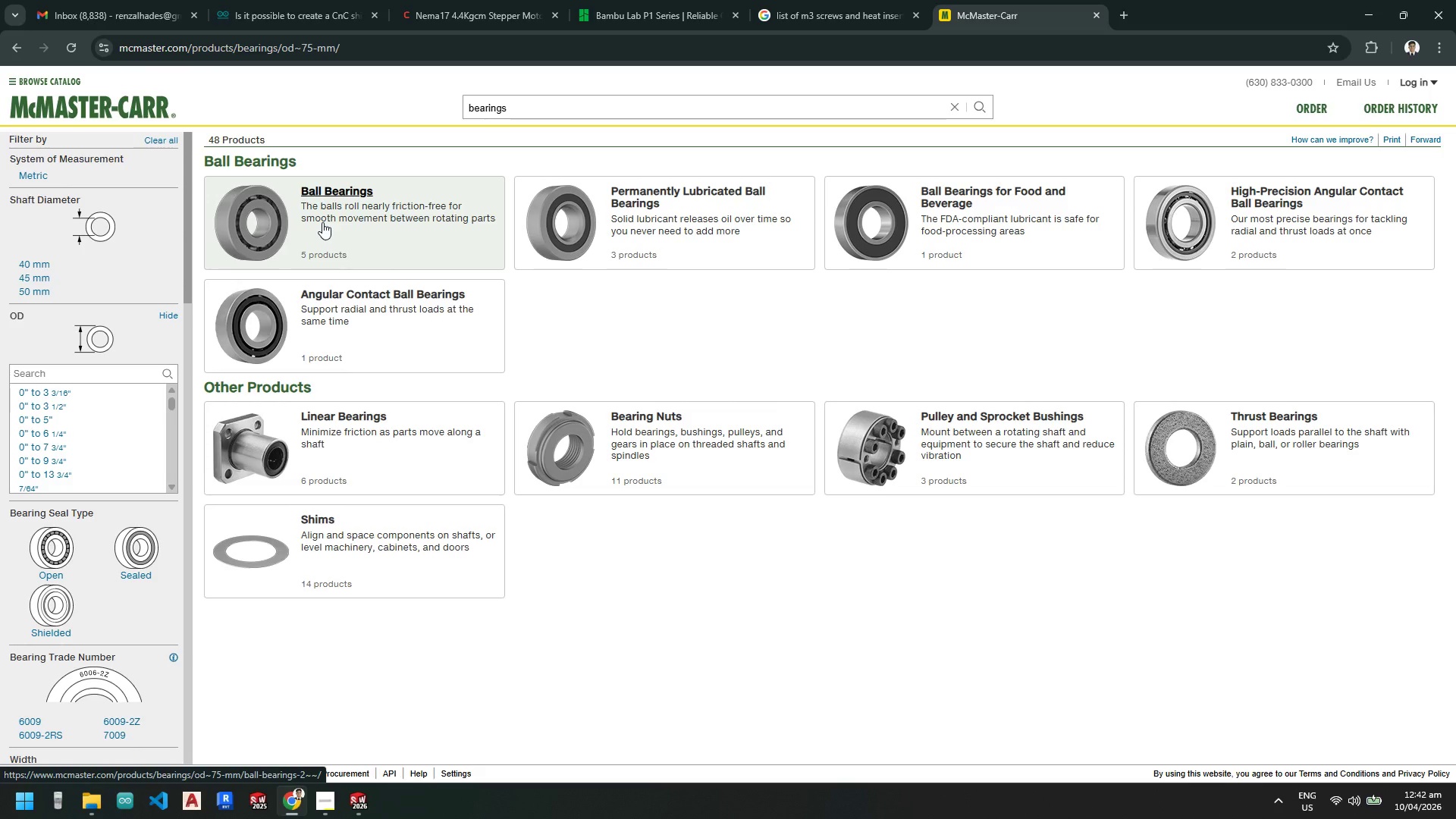 
left_click([340, 194])
 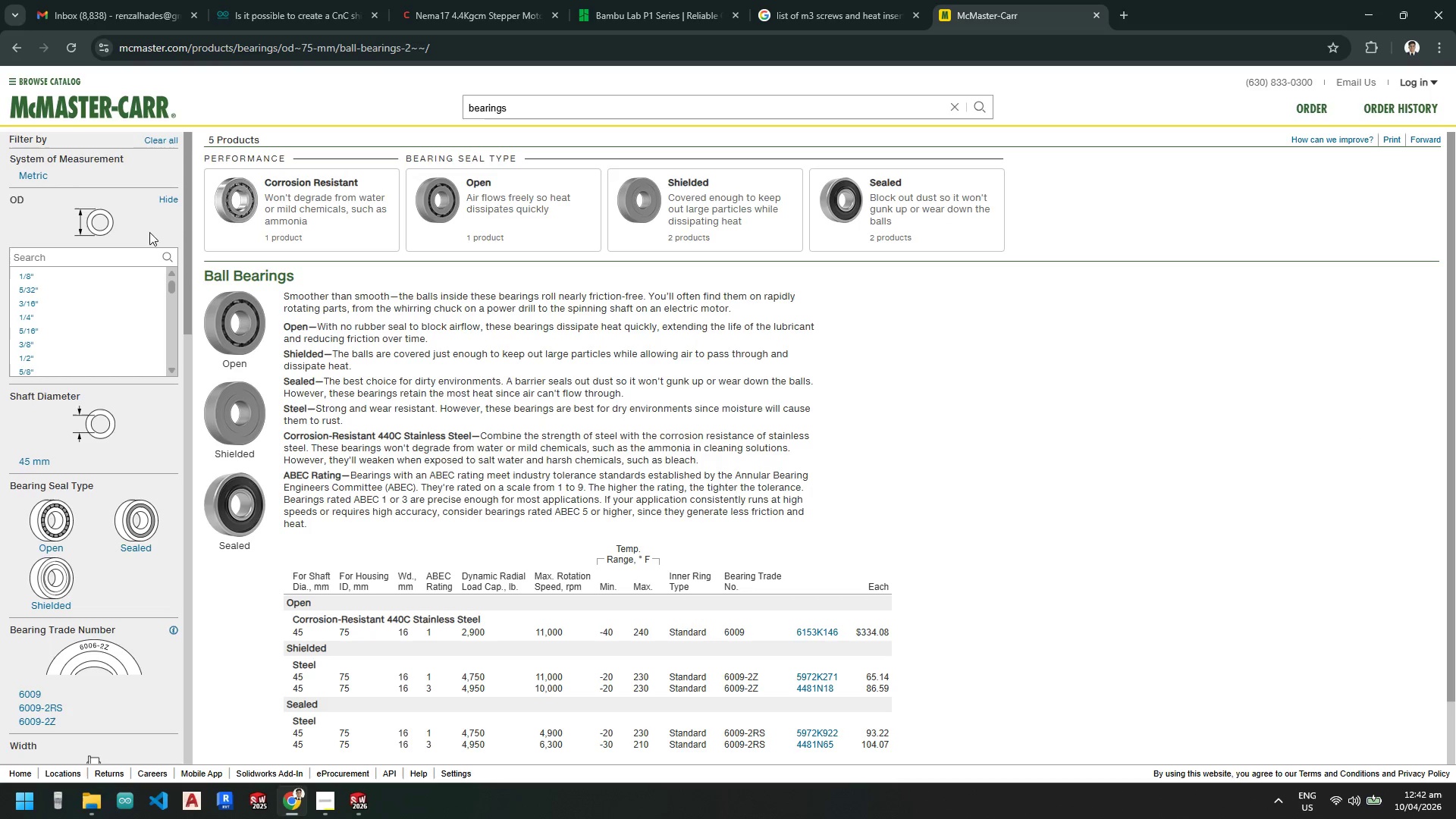 
left_click([39, 175])
 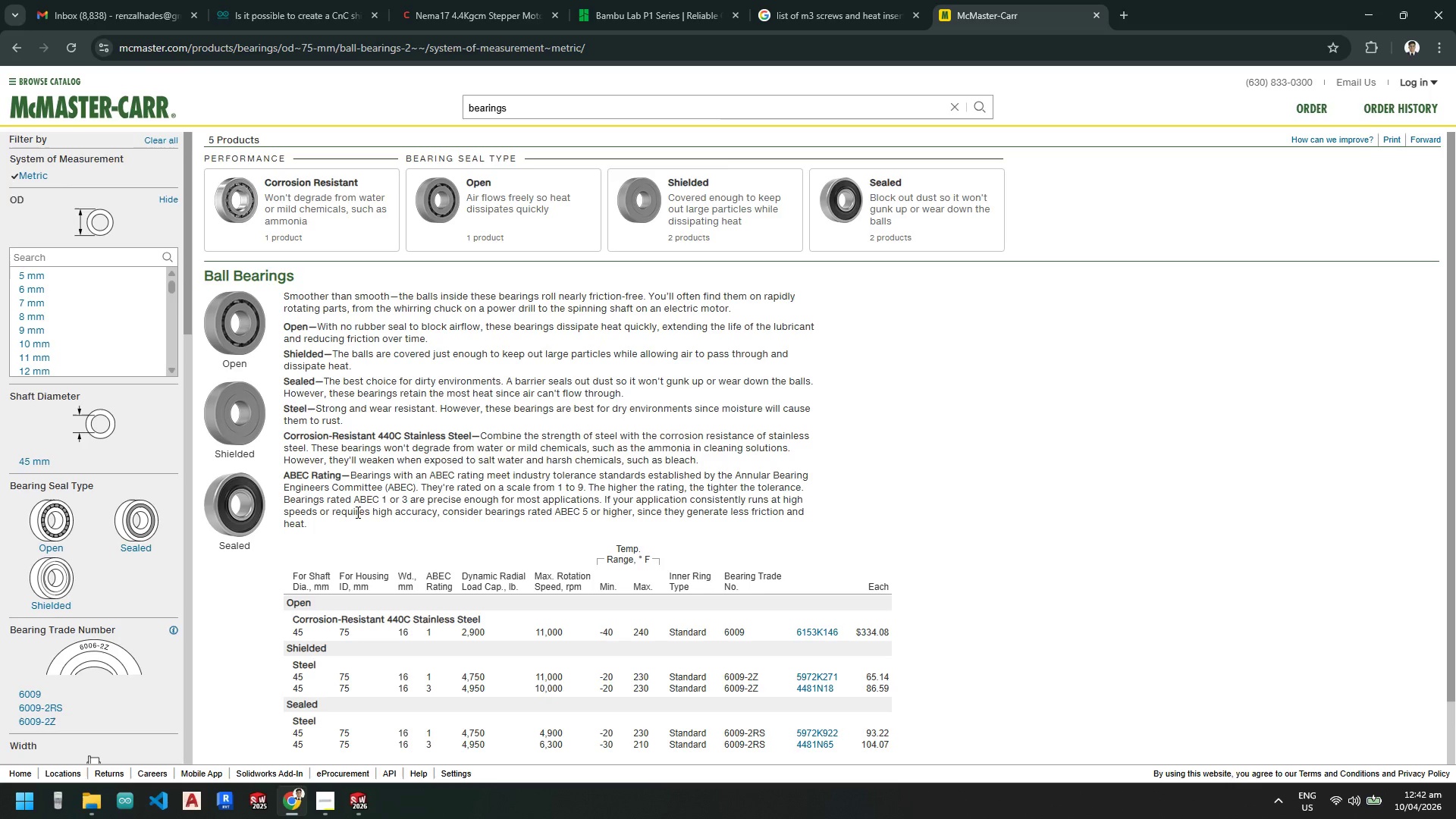 
wait(9.0)
 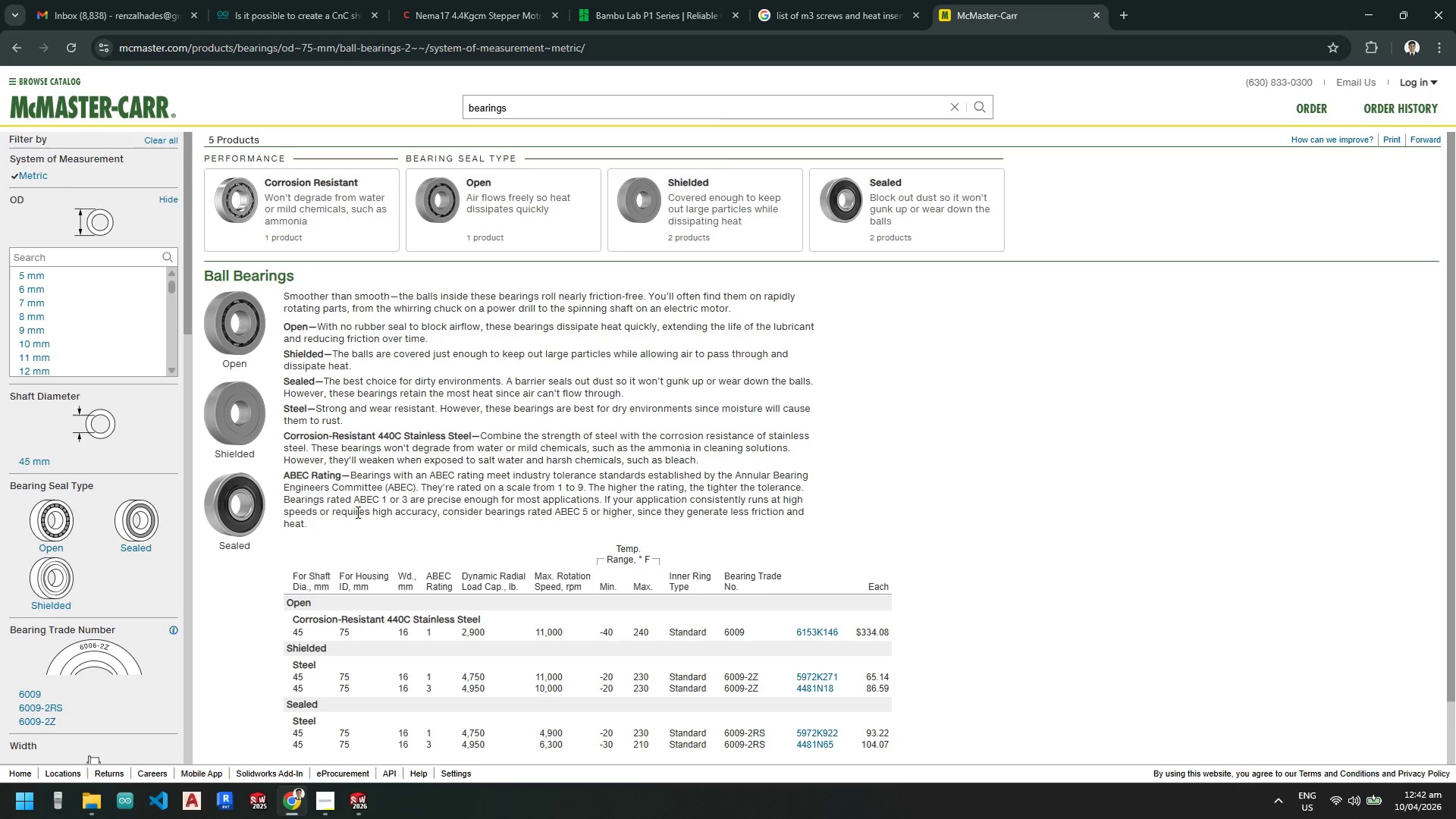 
left_click([868, 180])
 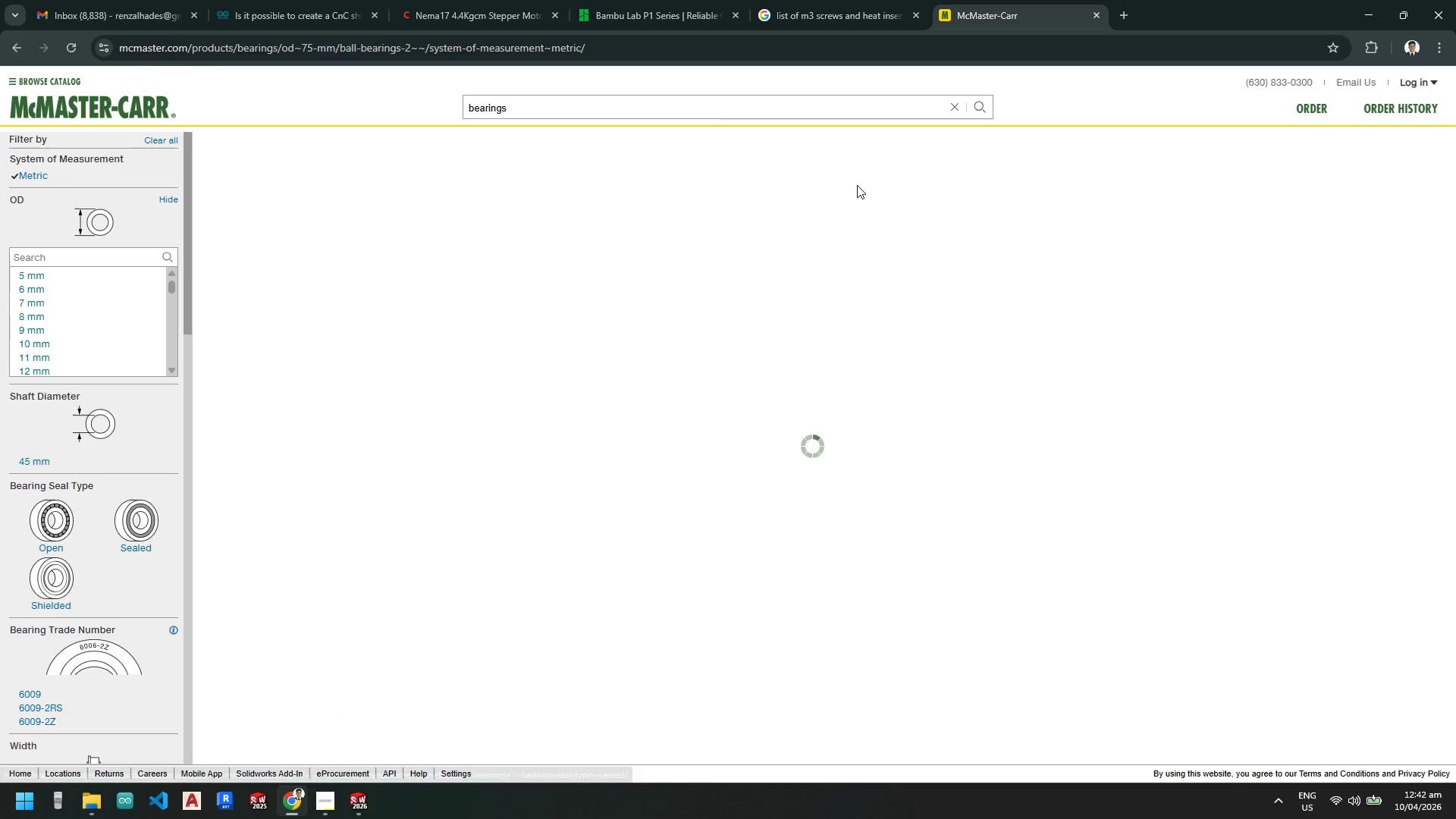 
mouse_move([526, 282])
 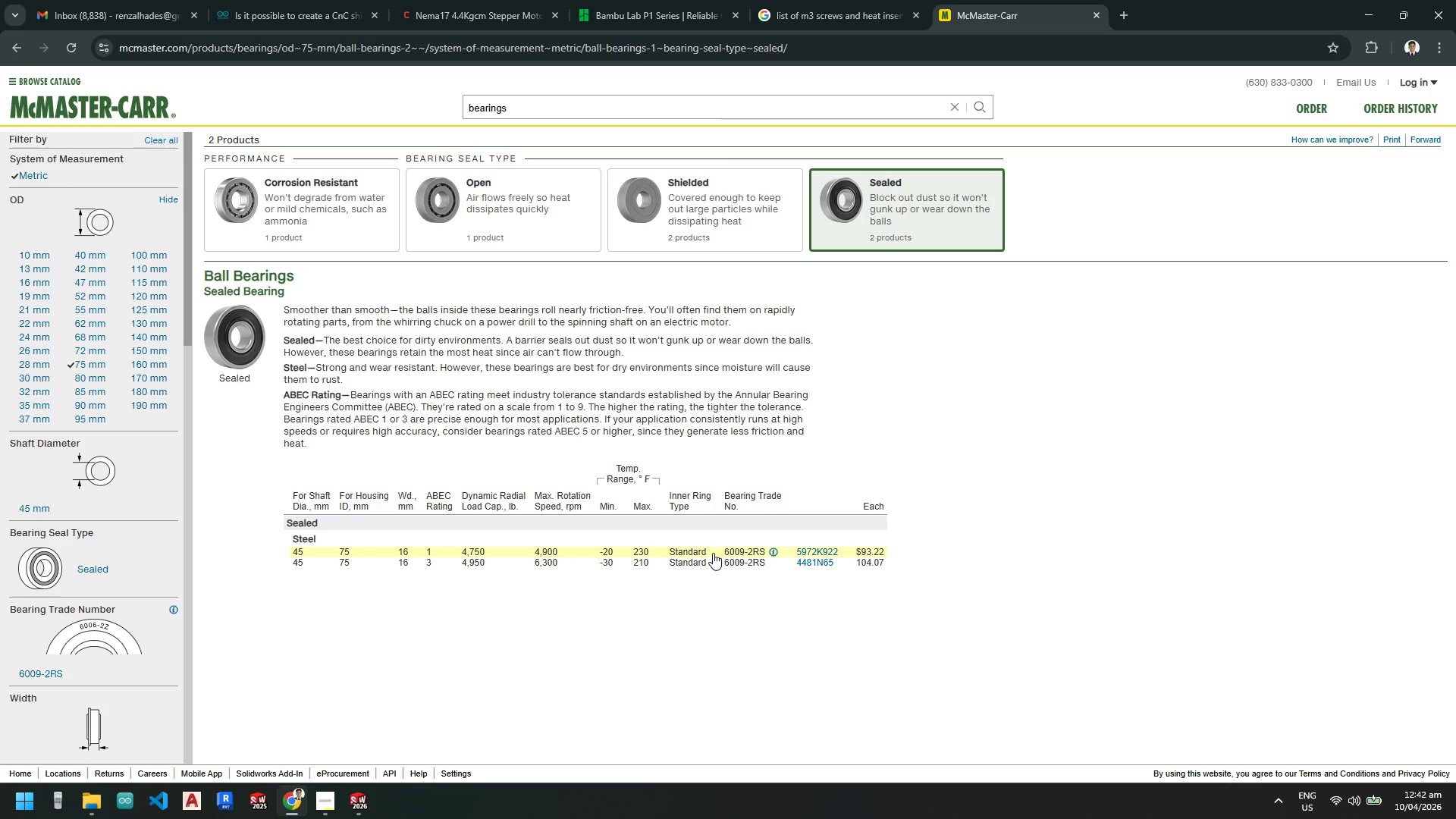 
wait(5.51)
 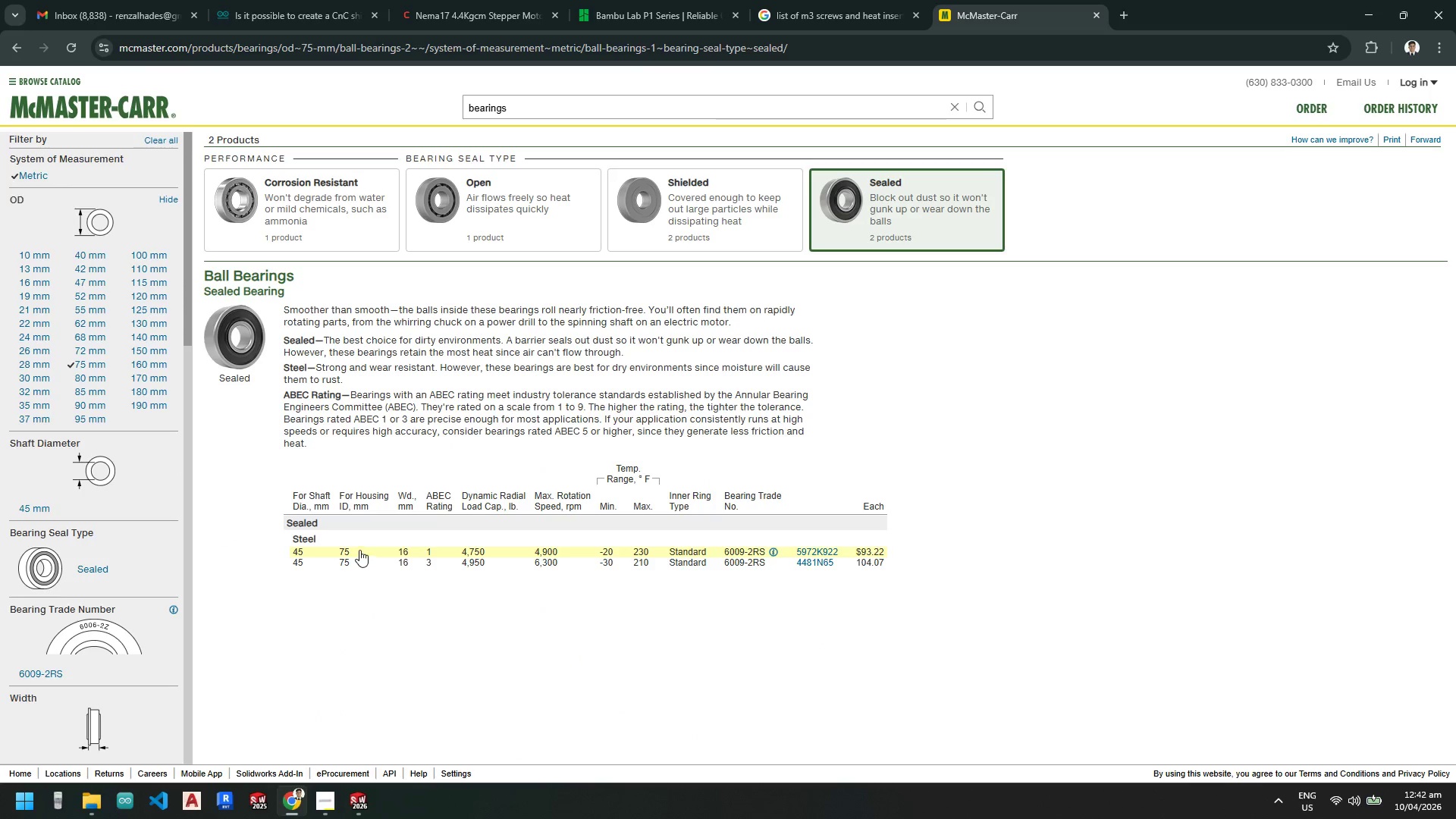 
left_click([9, 42])
 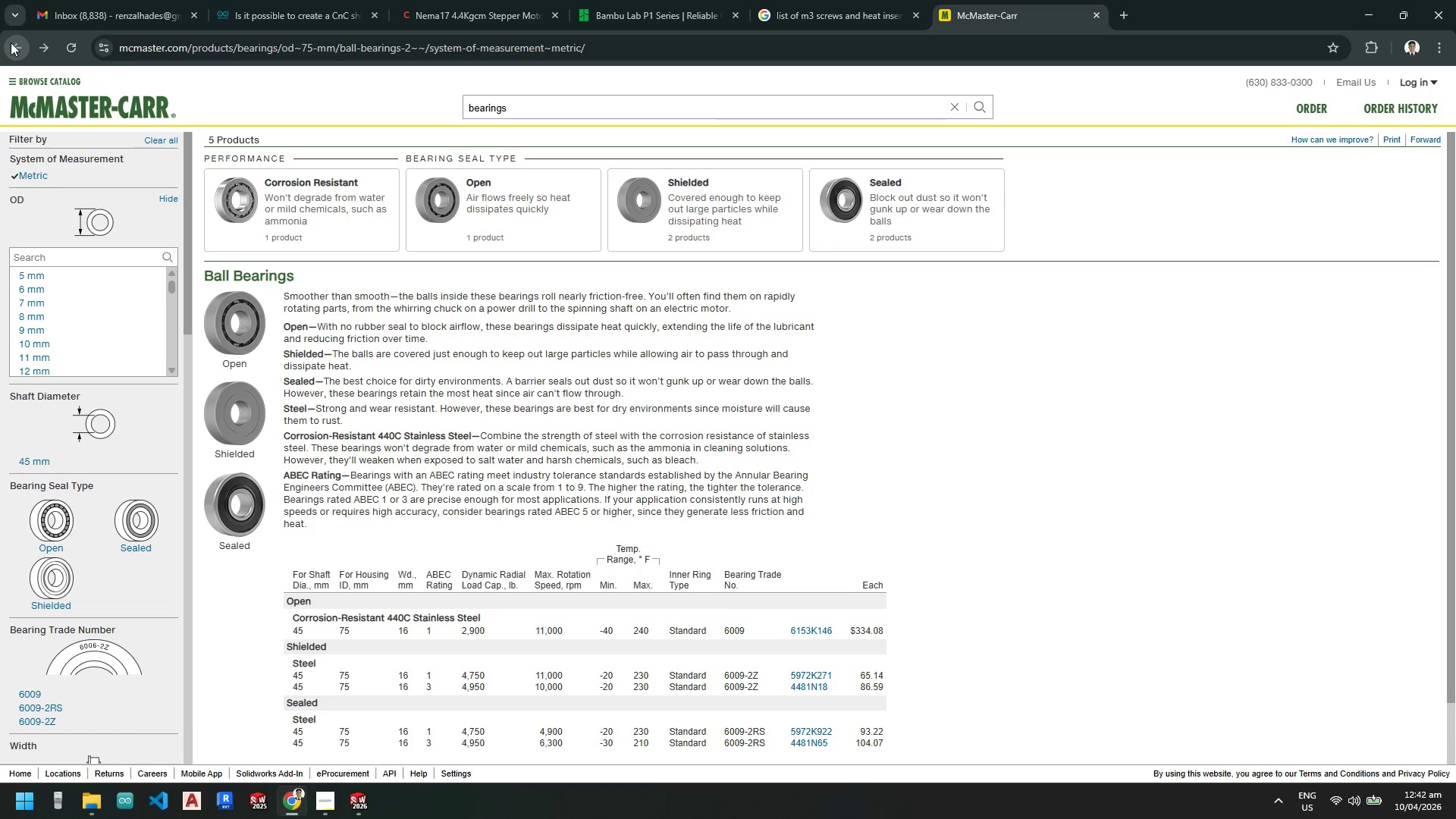 
left_click([11, 42])
 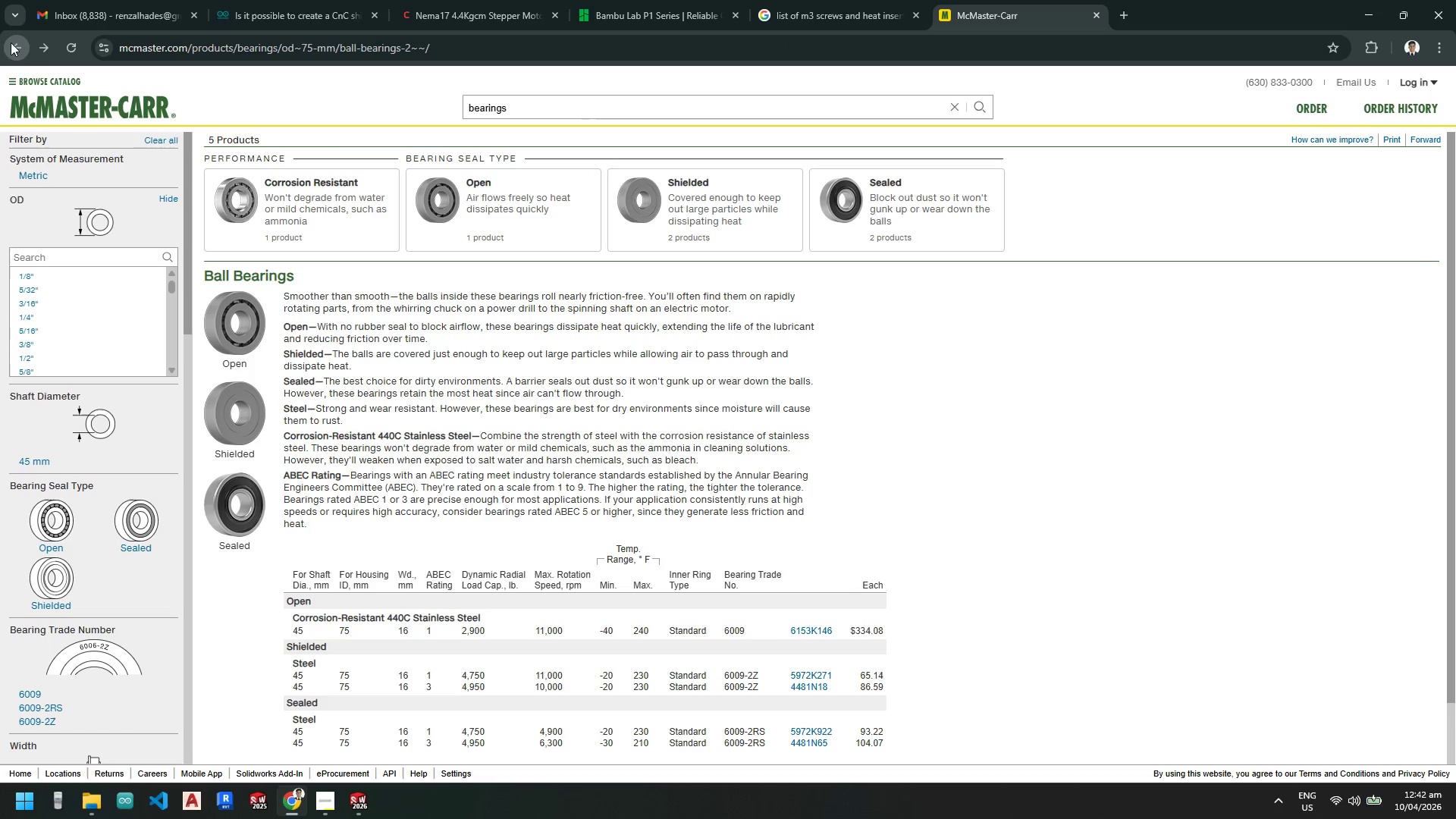 
left_click([11, 42])
 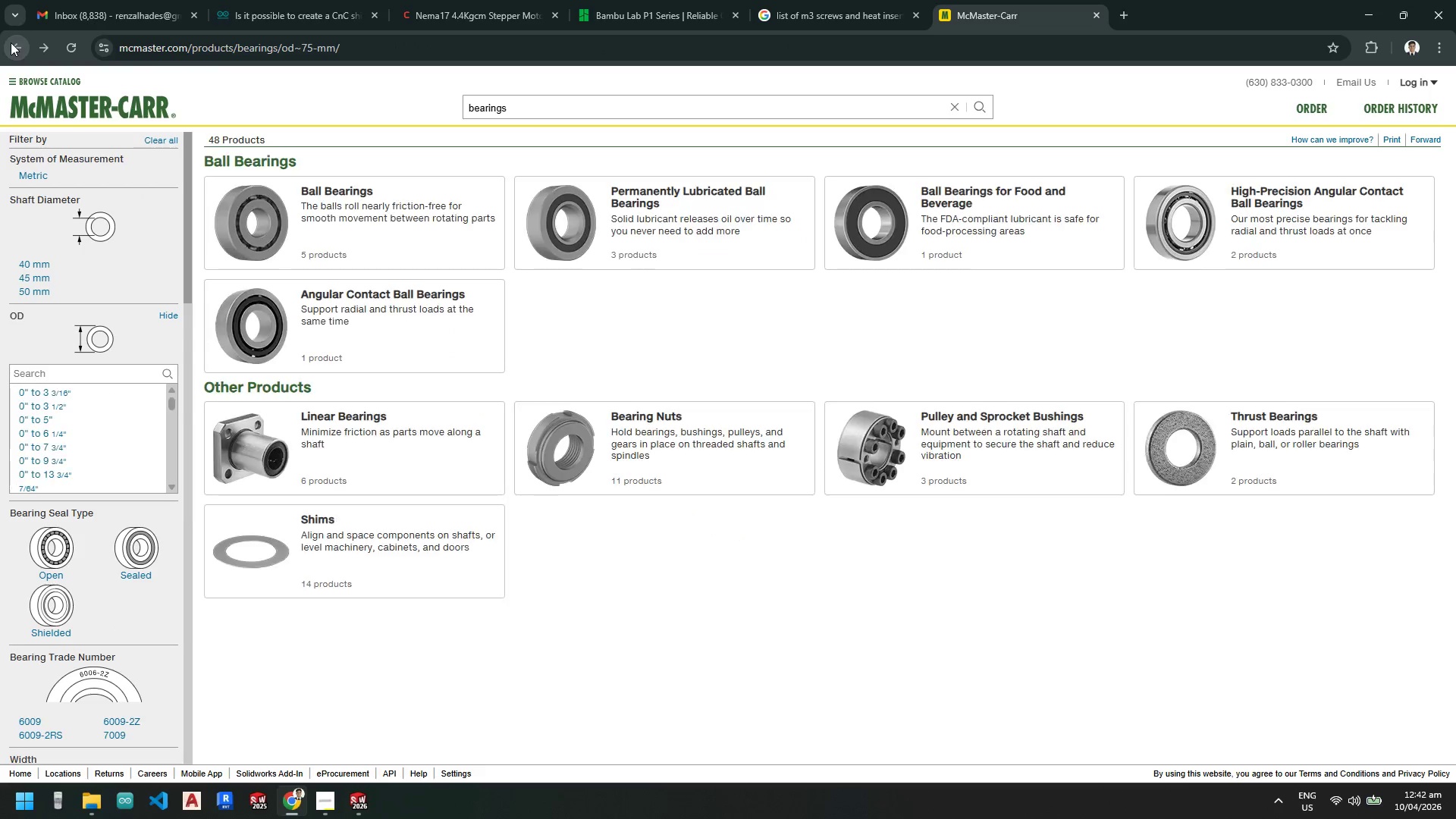 
left_click([11, 42])
 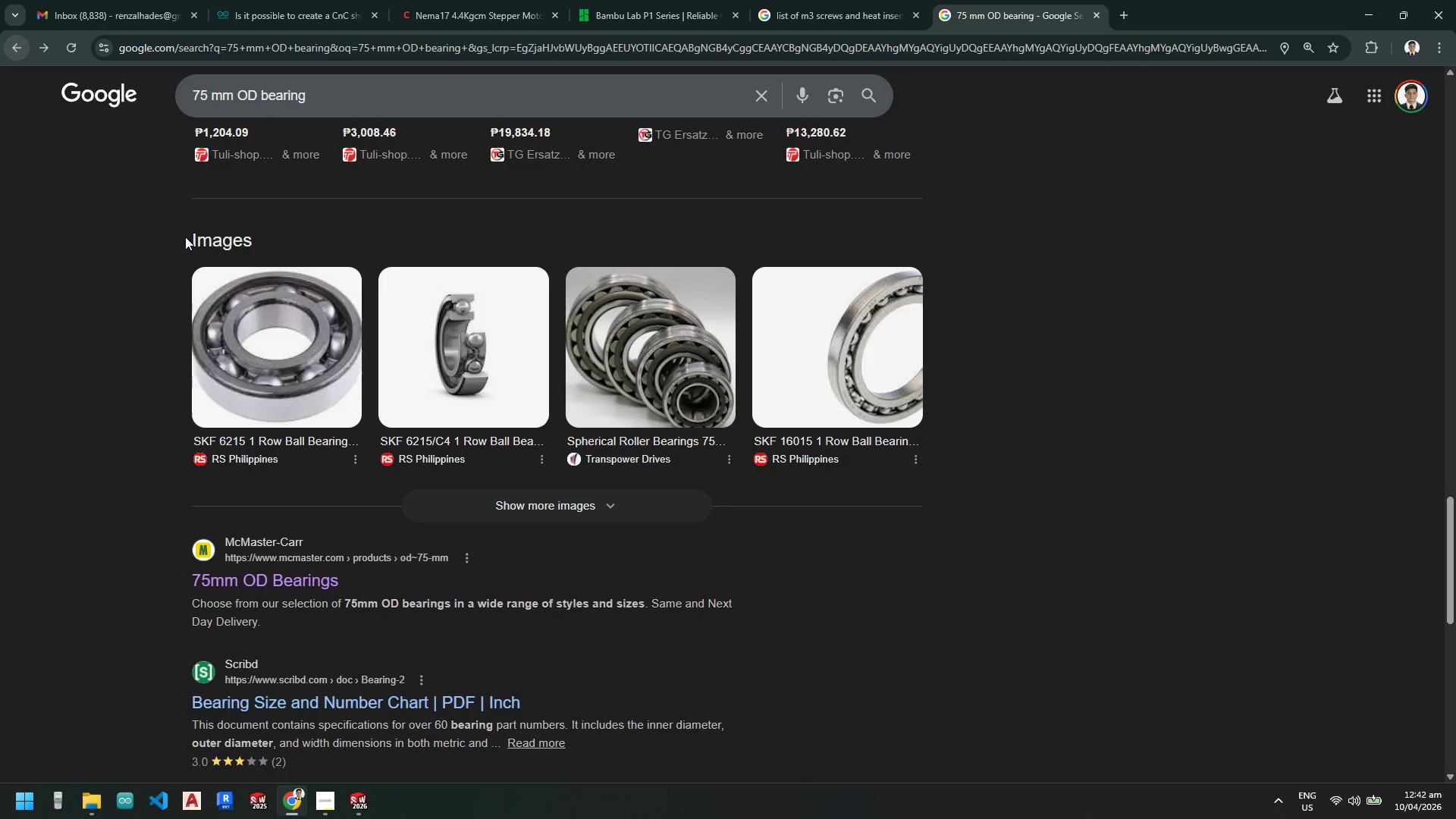 
scroll: coordinate [306, 372], scroll_direction: up, amount: 22.0
 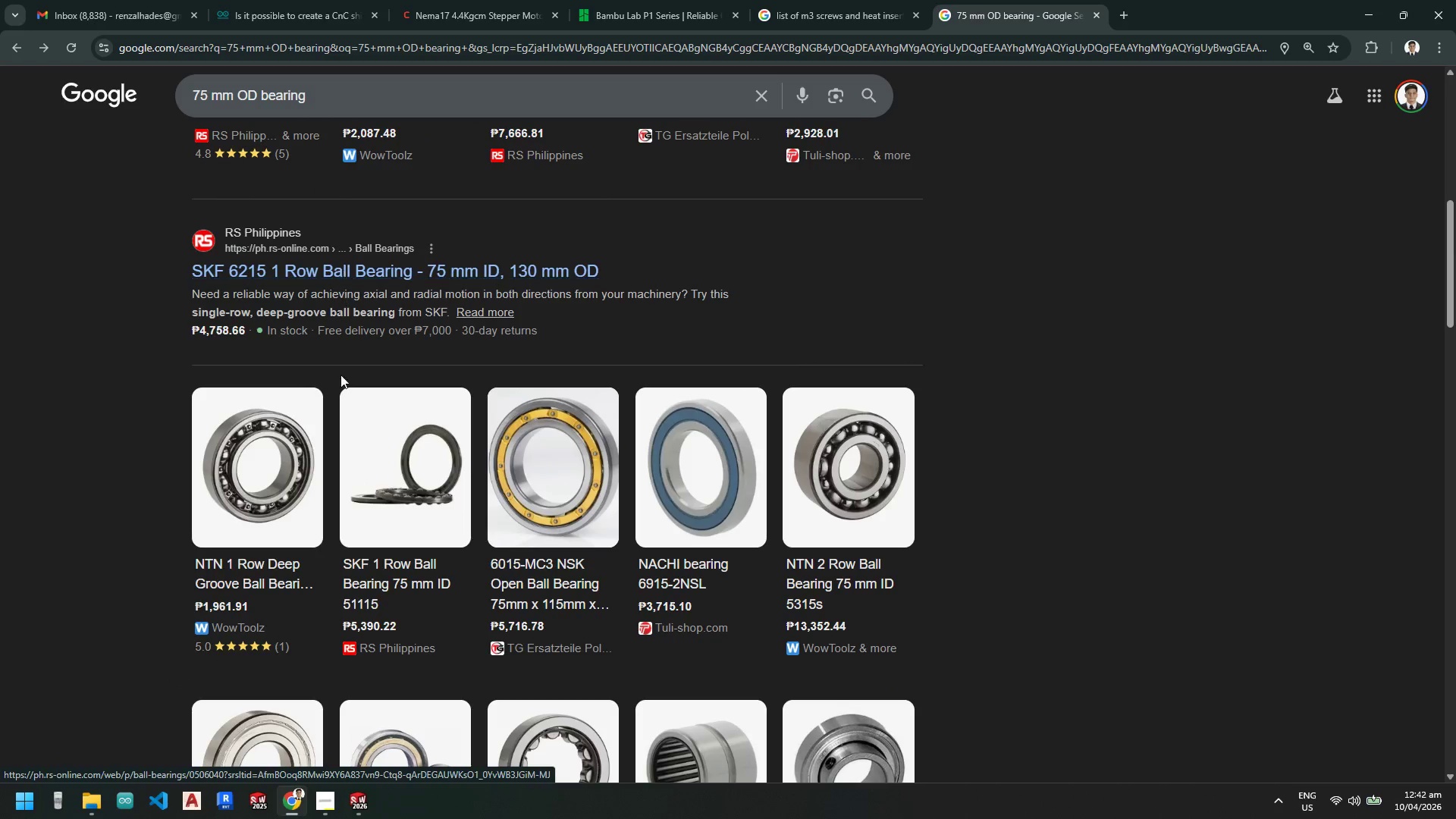 
left_click_drag(start_coordinate=[325, 96], to_coordinate=[170, 88])
 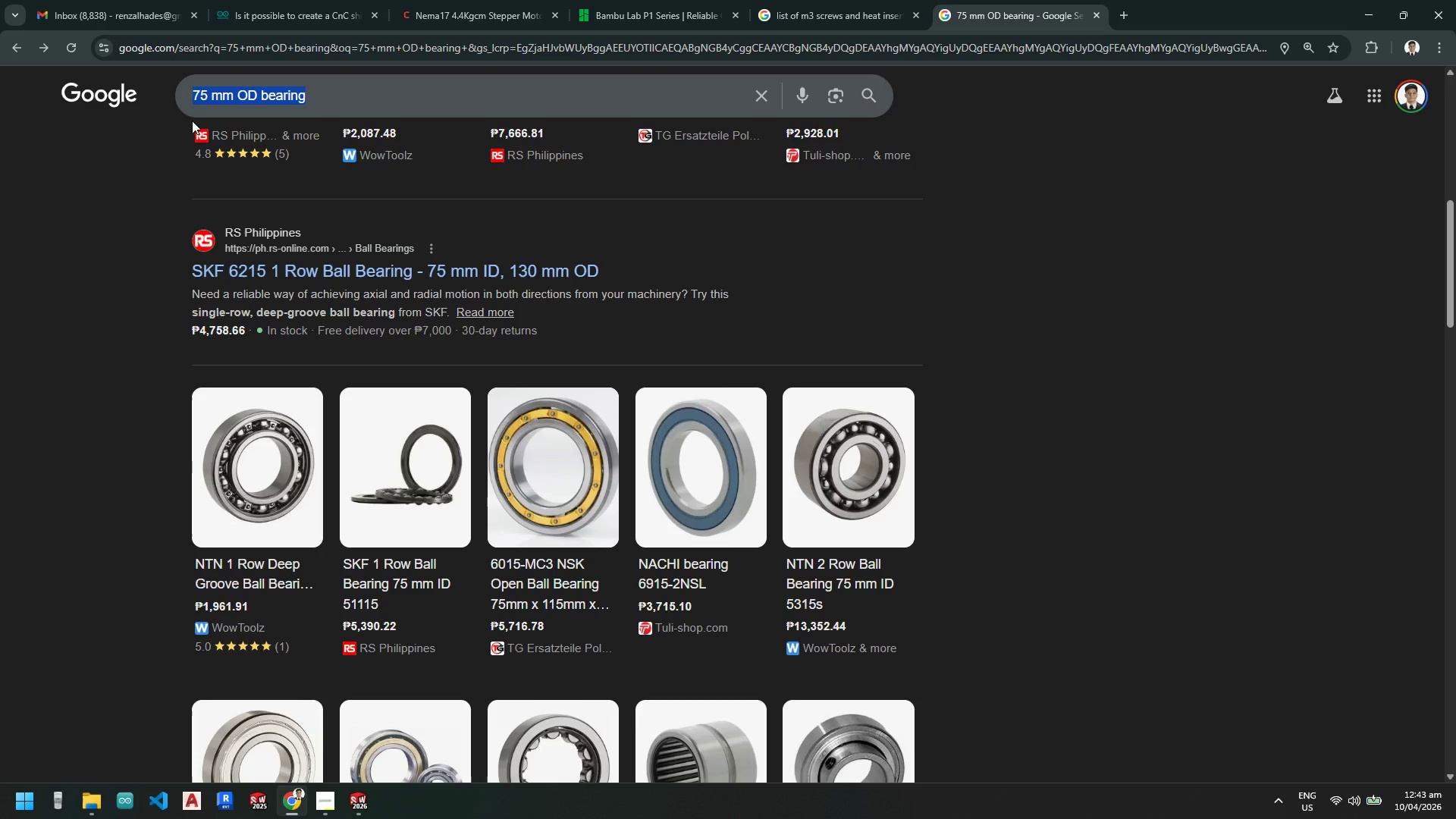 
type(ball bearing s)
 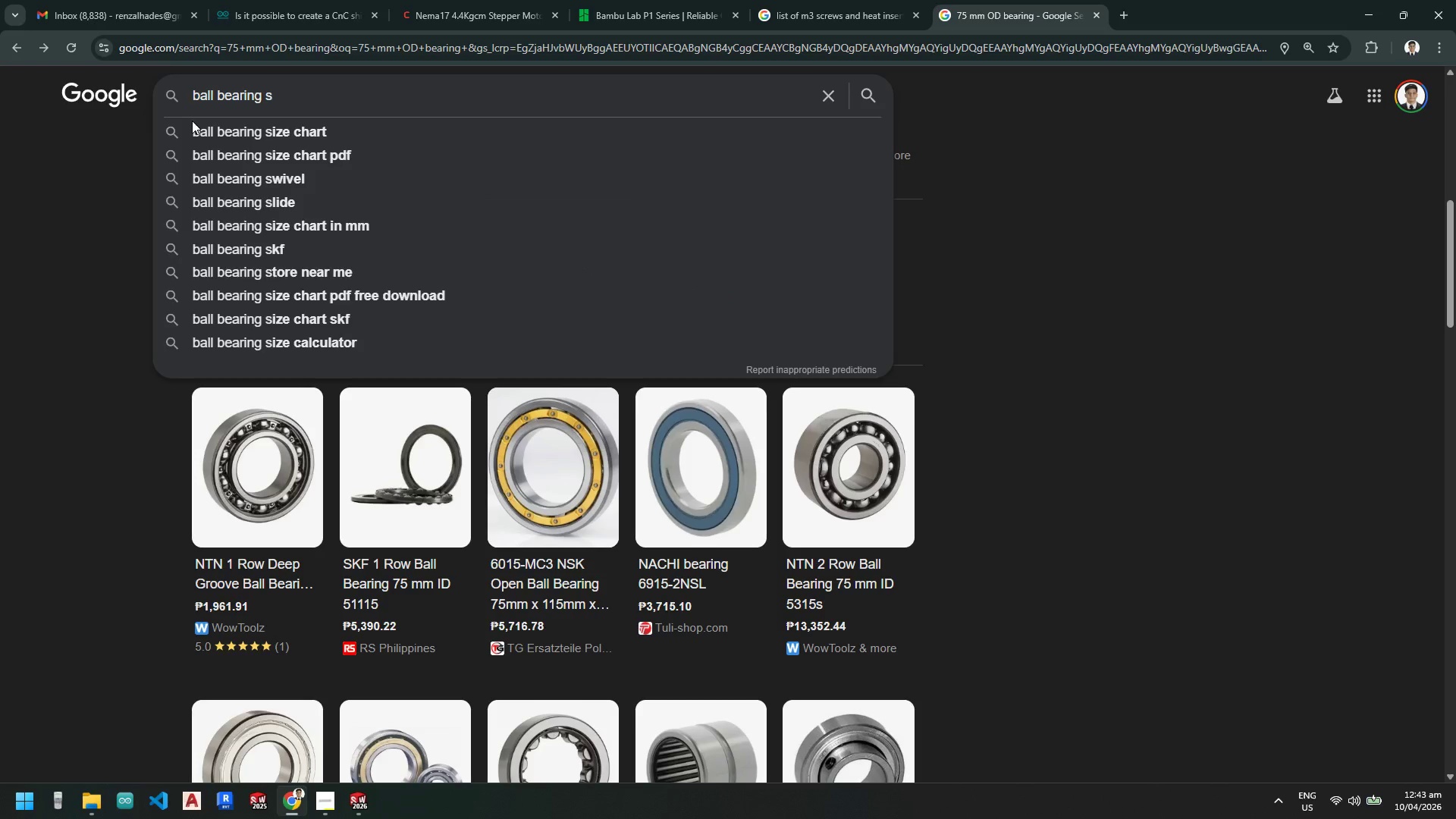 
key(ArrowDown)
 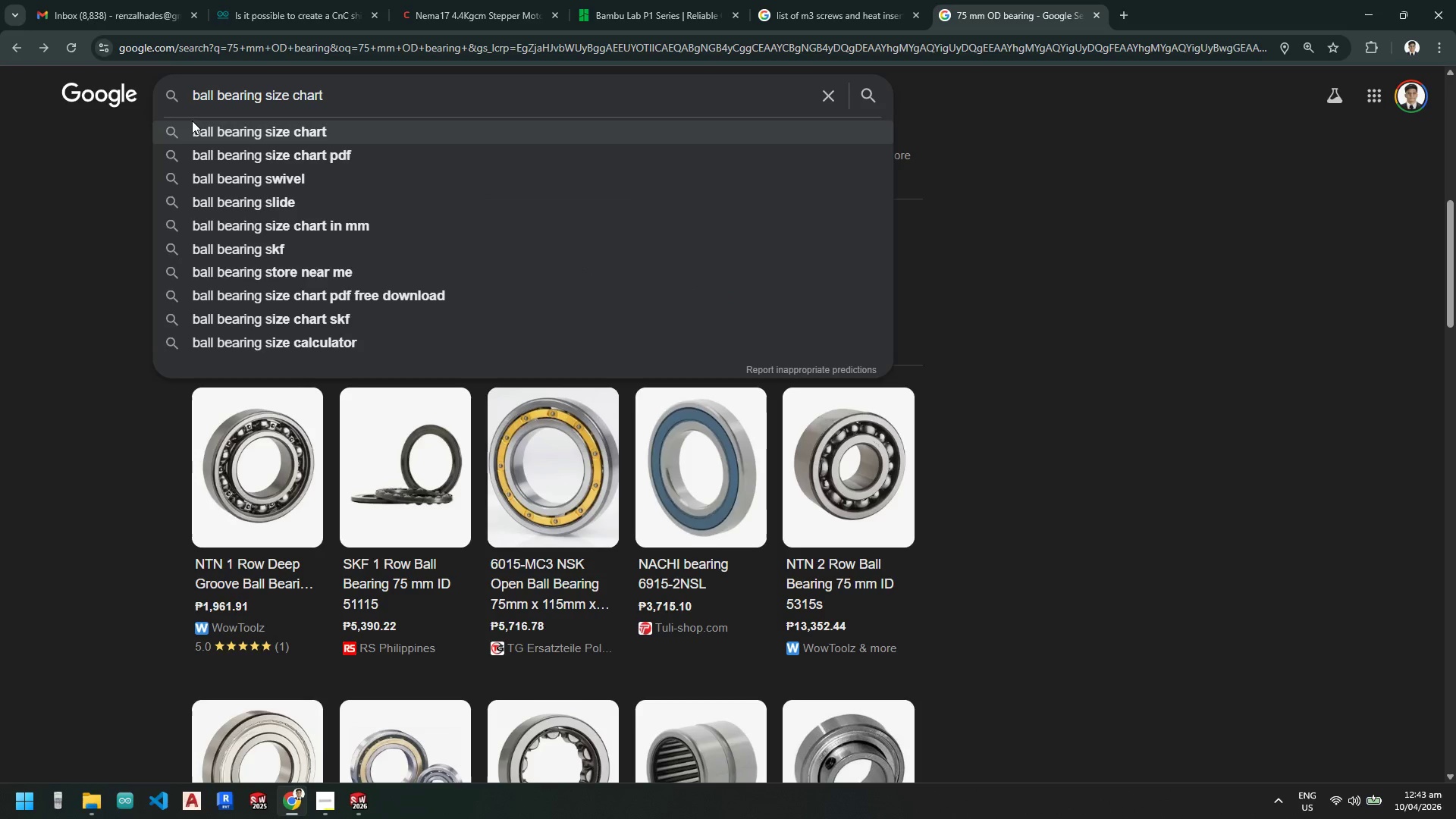 
key(Enter)
 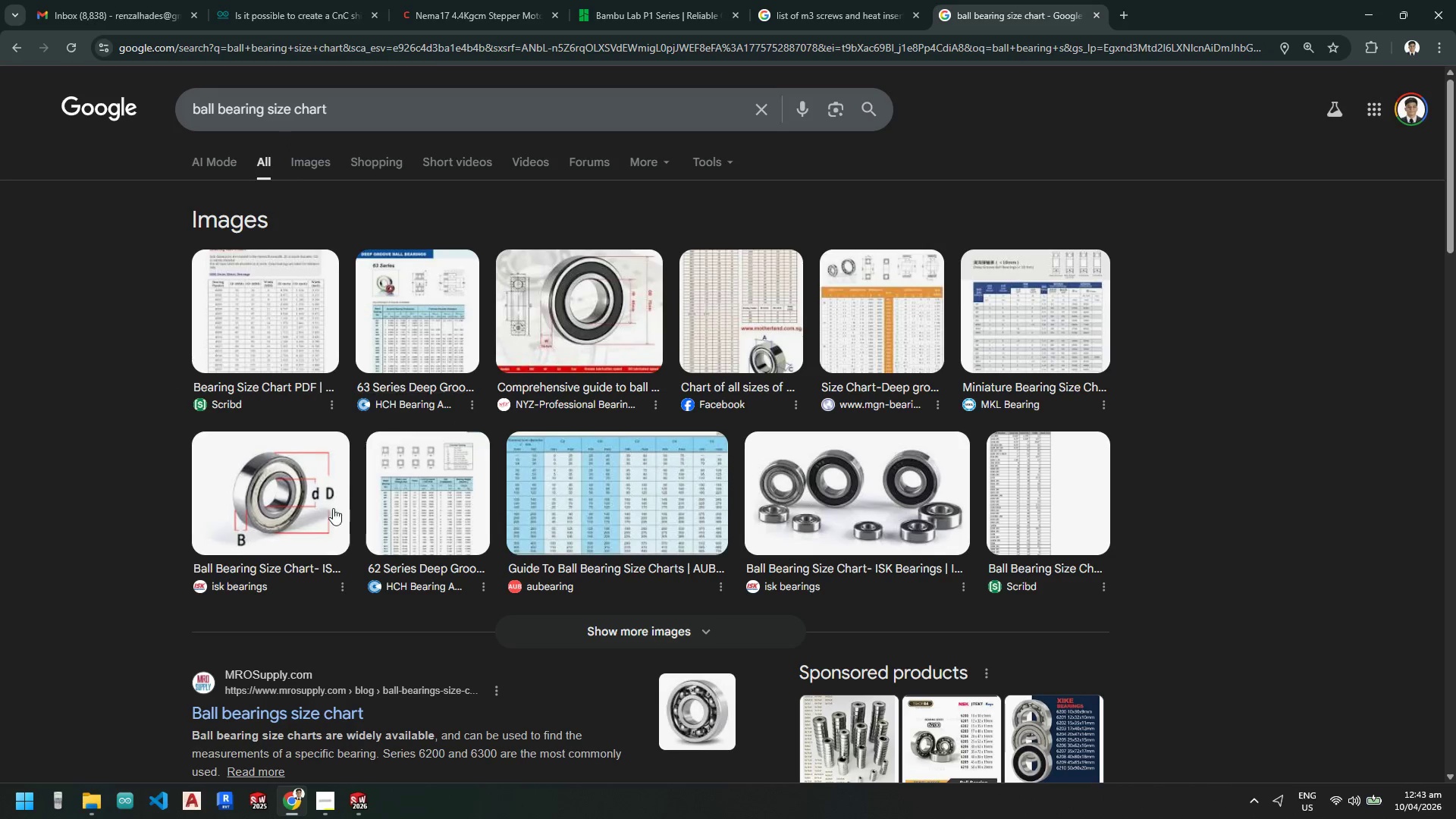 
scroll: coordinate [346, 565], scroll_direction: down, amount: 5.0
 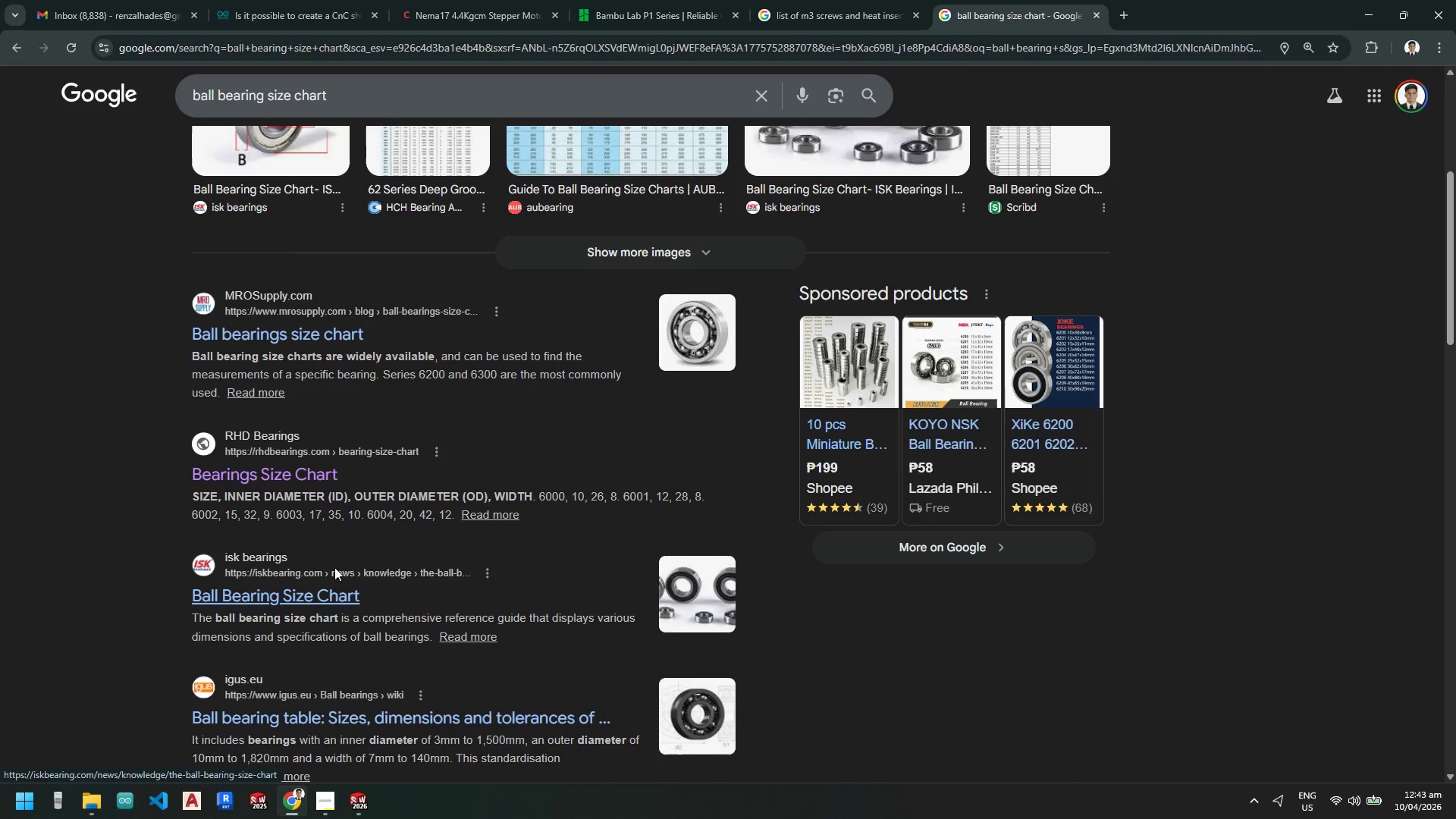 
scroll: coordinate [333, 552], scroll_direction: up, amount: 6.0
 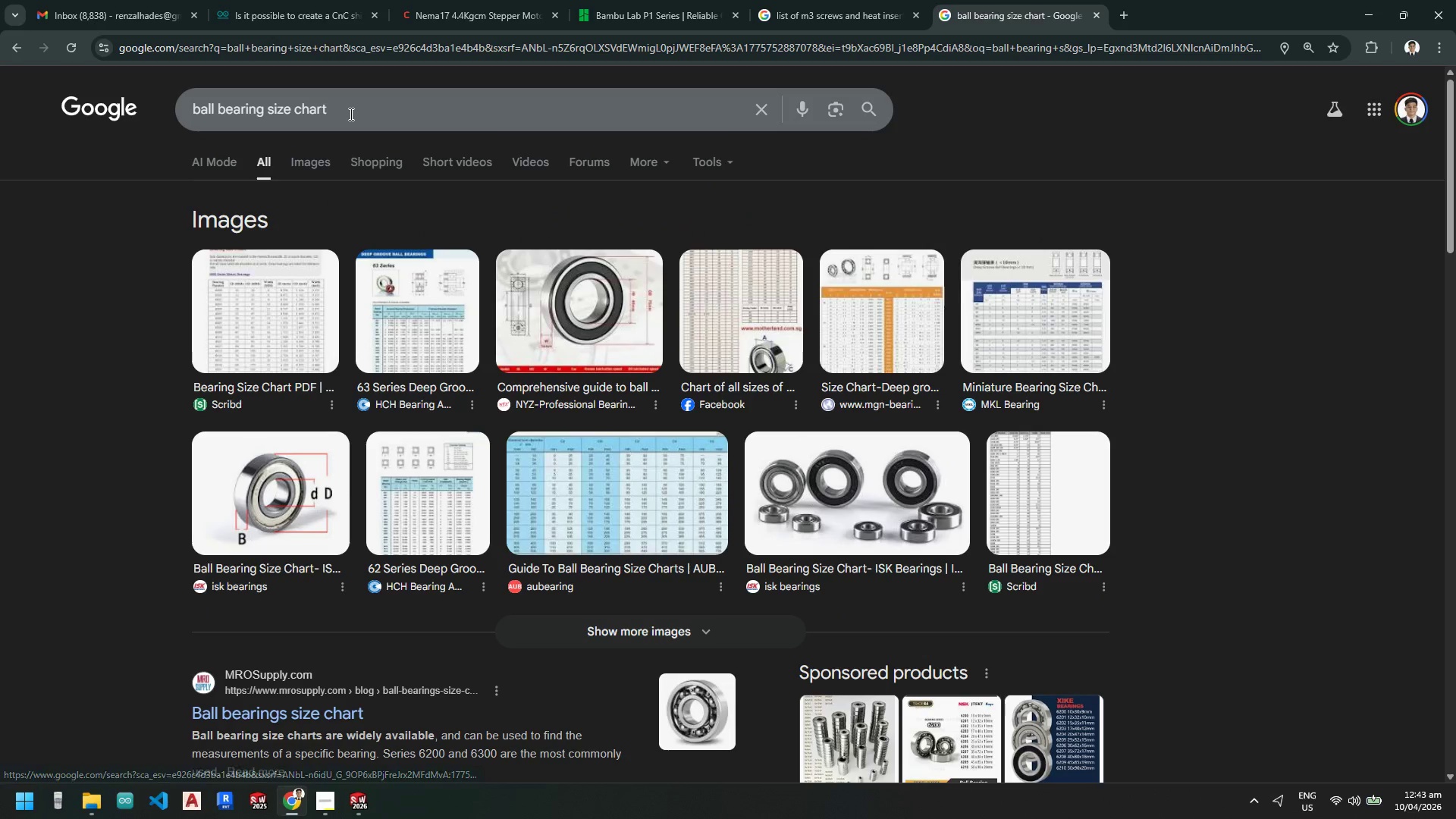 
left_click([349, 112])
 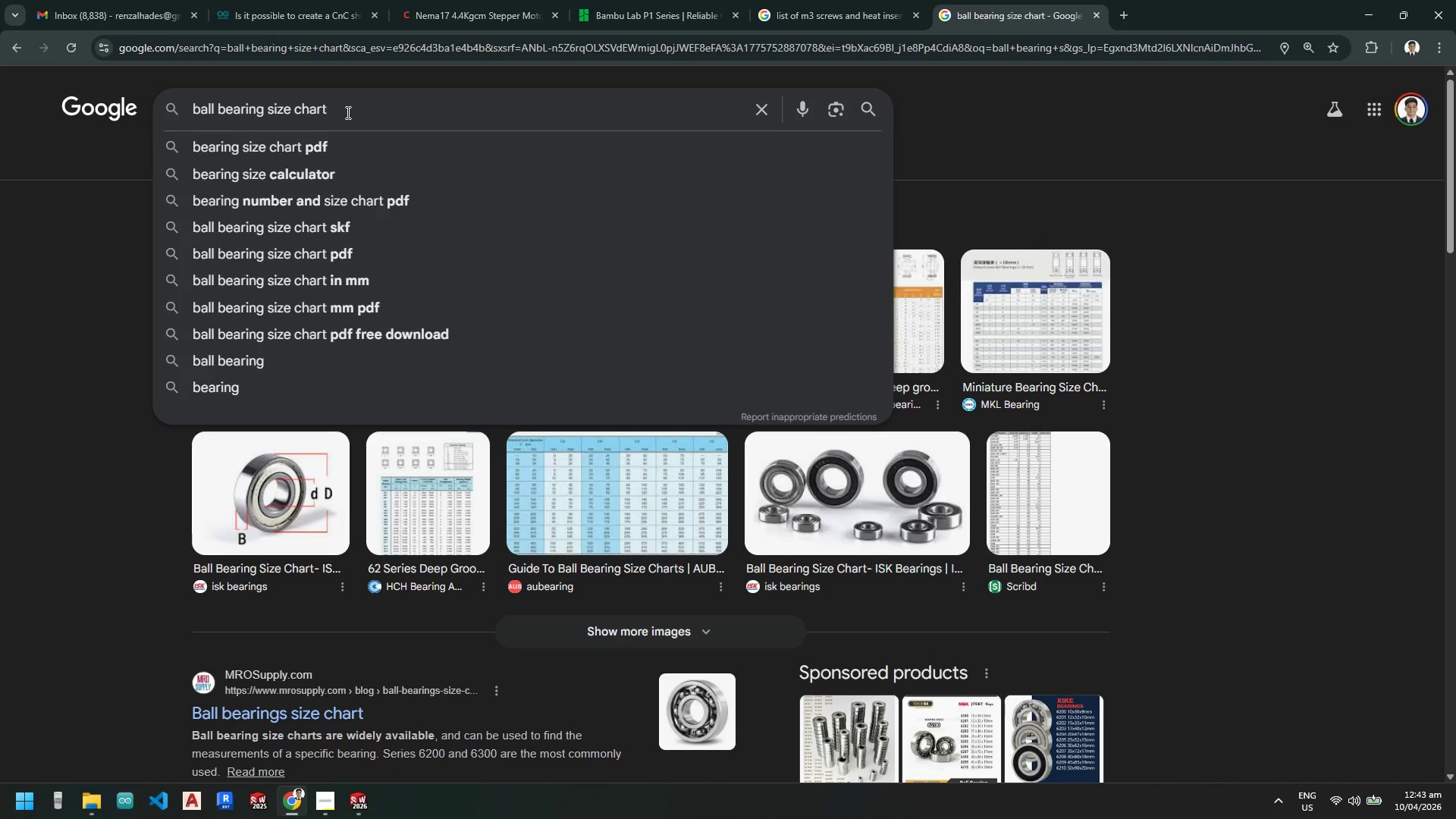 
left_click_drag(start_coordinate=[347, 111], to_coordinate=[265, 110])
 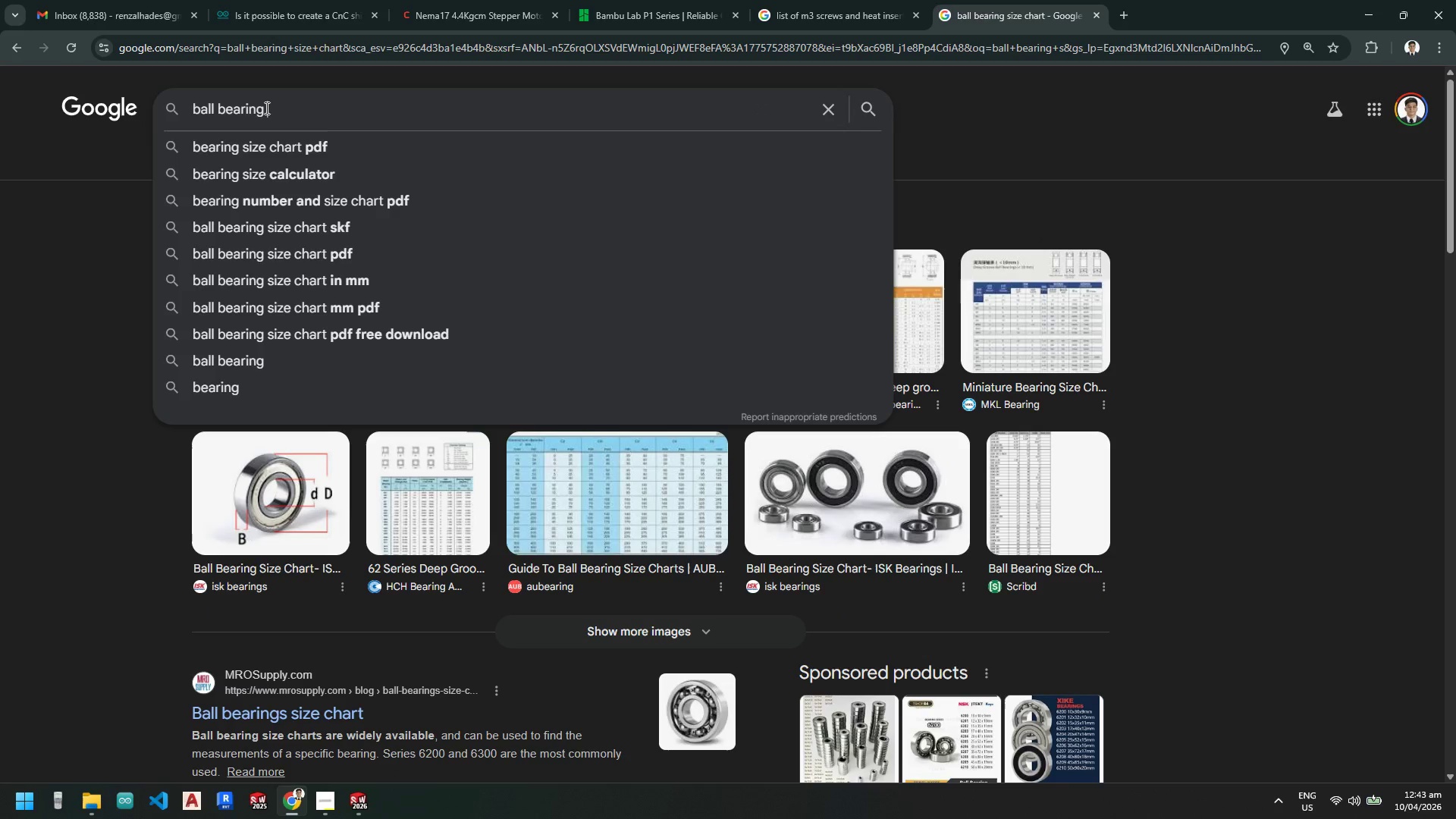 
type( for robotics)
 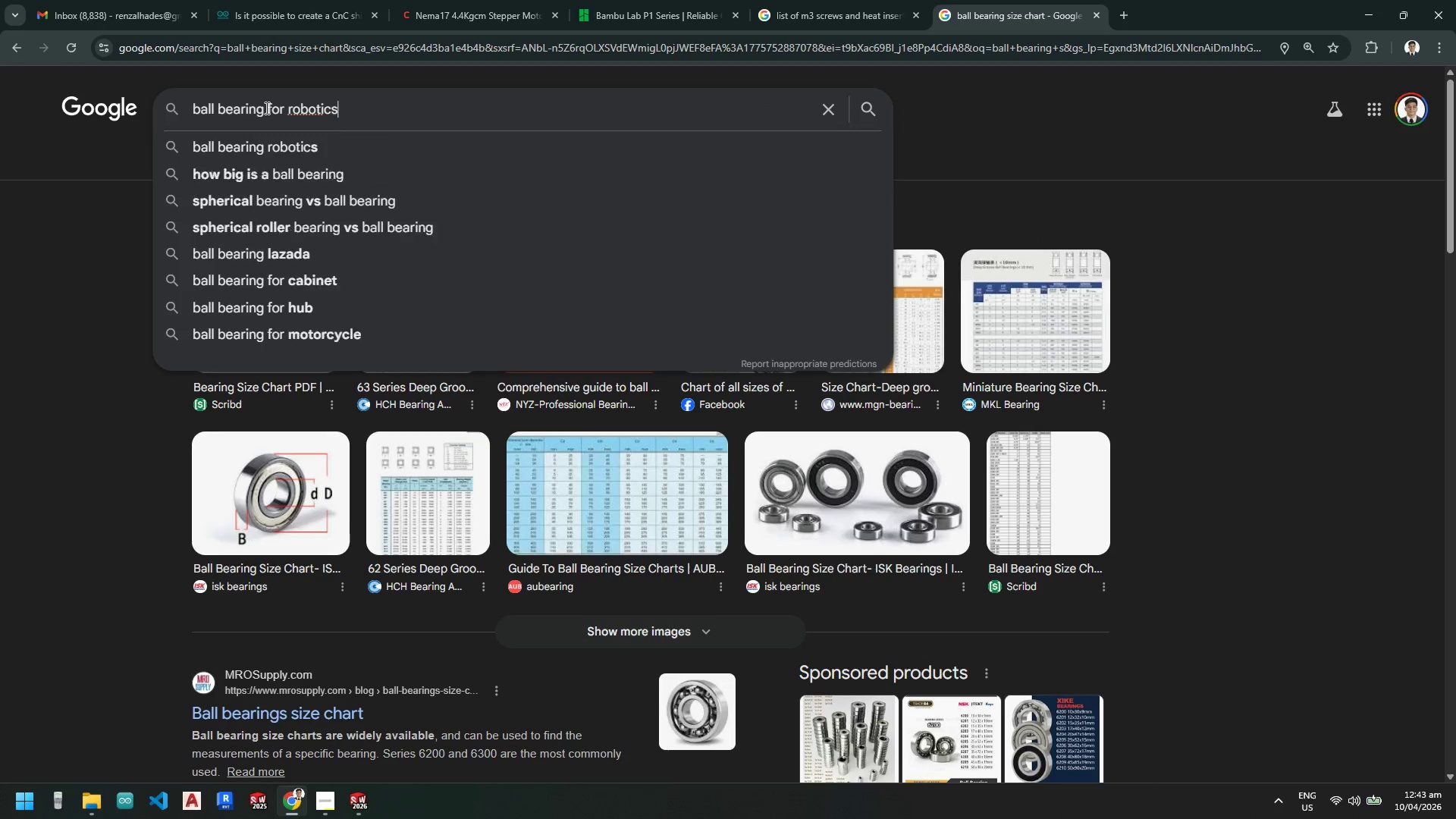 
key(Enter)
 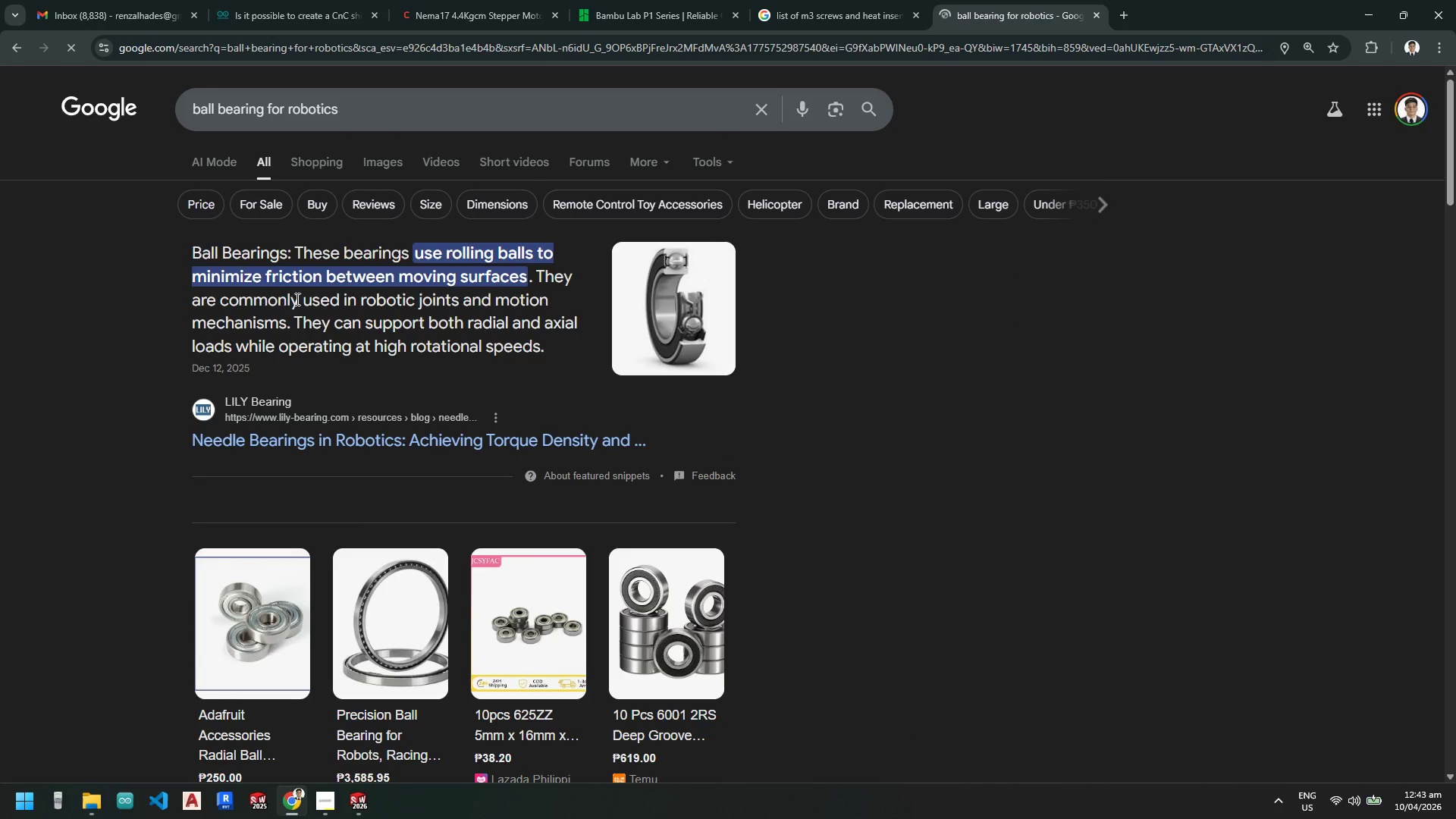 
scroll: coordinate [319, 535], scroll_direction: down, amount: 28.0
 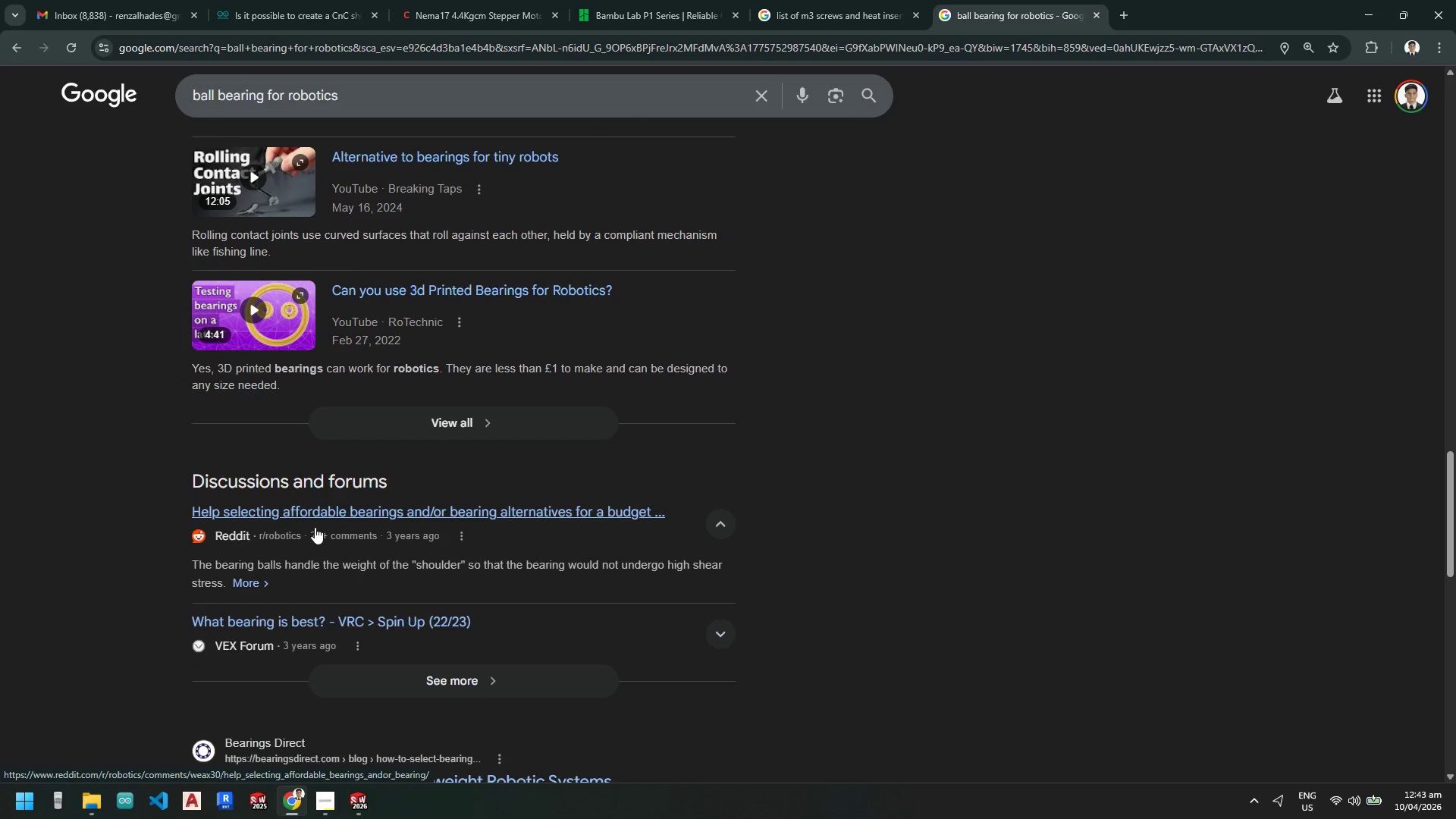 
scroll: coordinate [315, 524], scroll_direction: down, amount: 5.0
 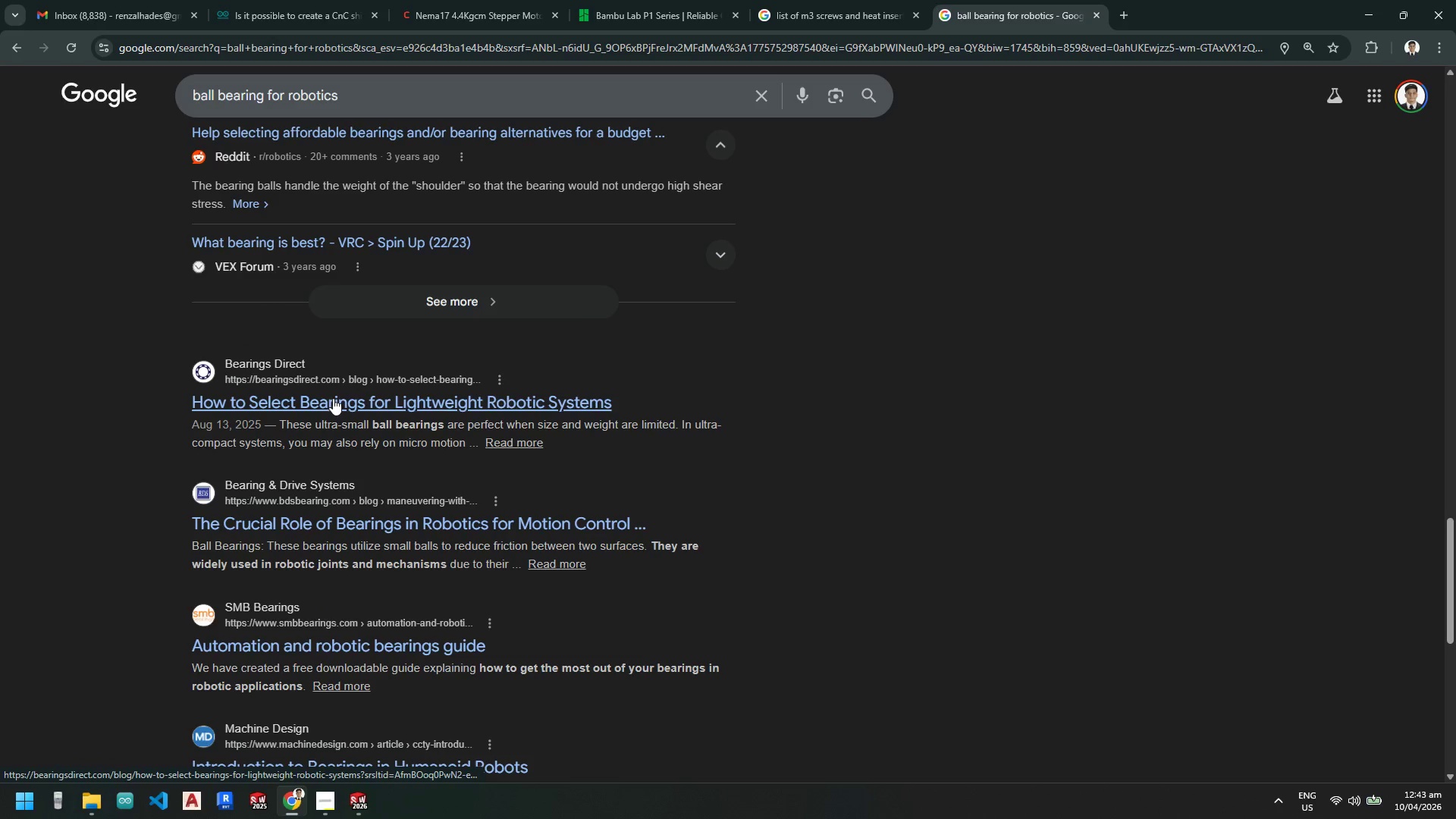 
left_click([333, 398])
 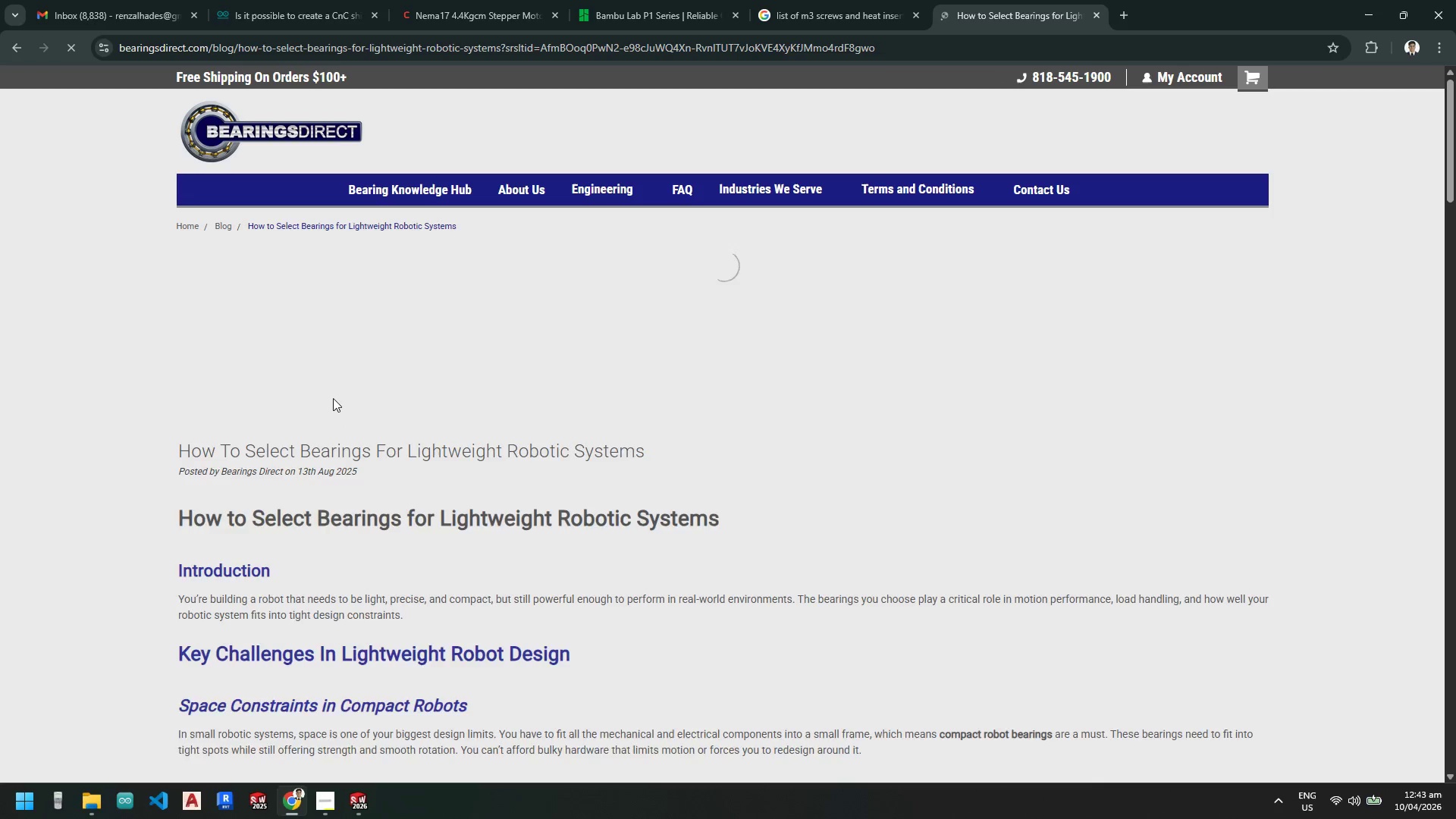 
scroll: coordinate [344, 429], scroll_direction: down, amount: 31.0
 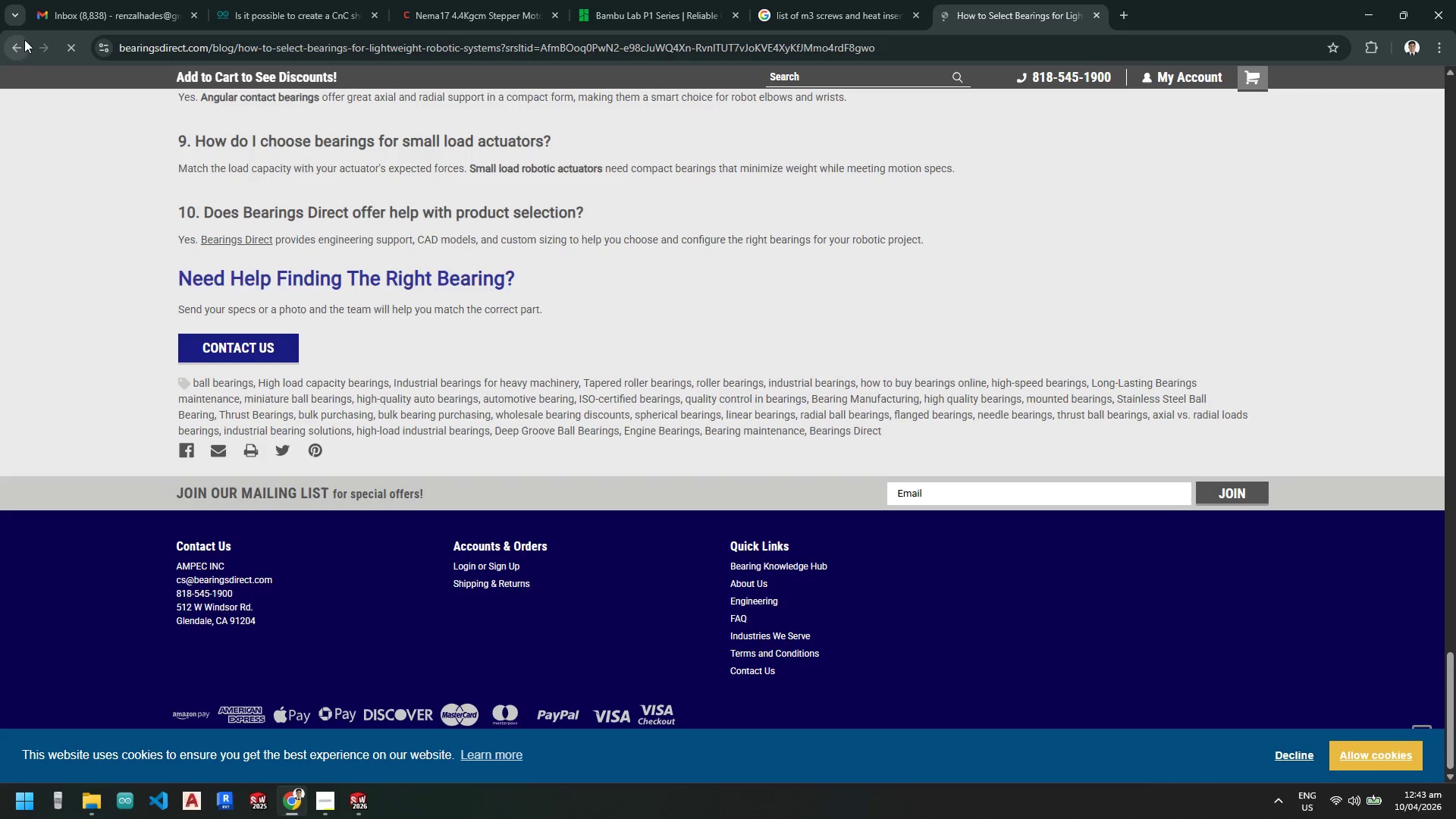 
left_click([16, 42])
 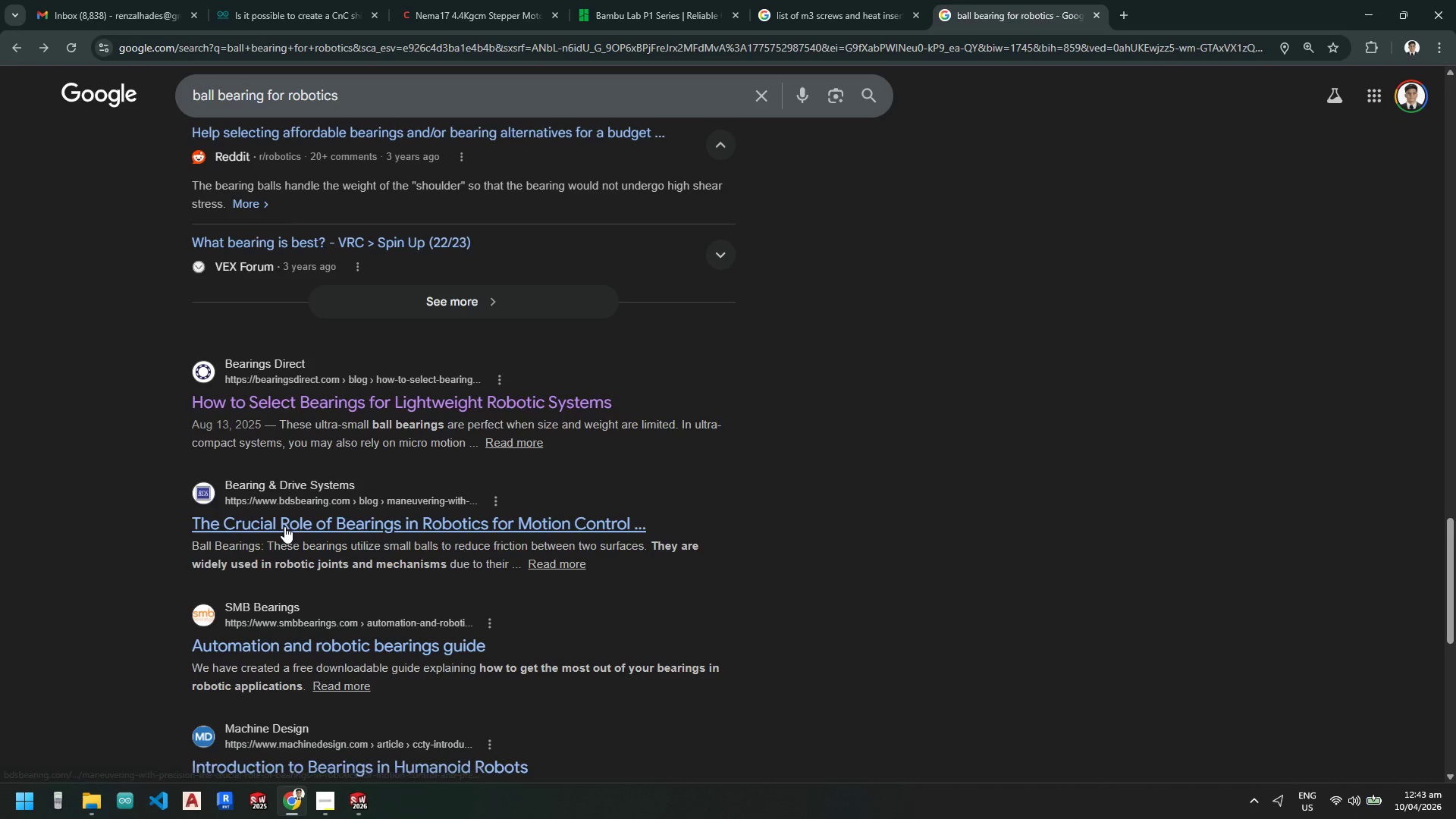 
scroll: coordinate [296, 548], scroll_direction: down, amount: 6.0
 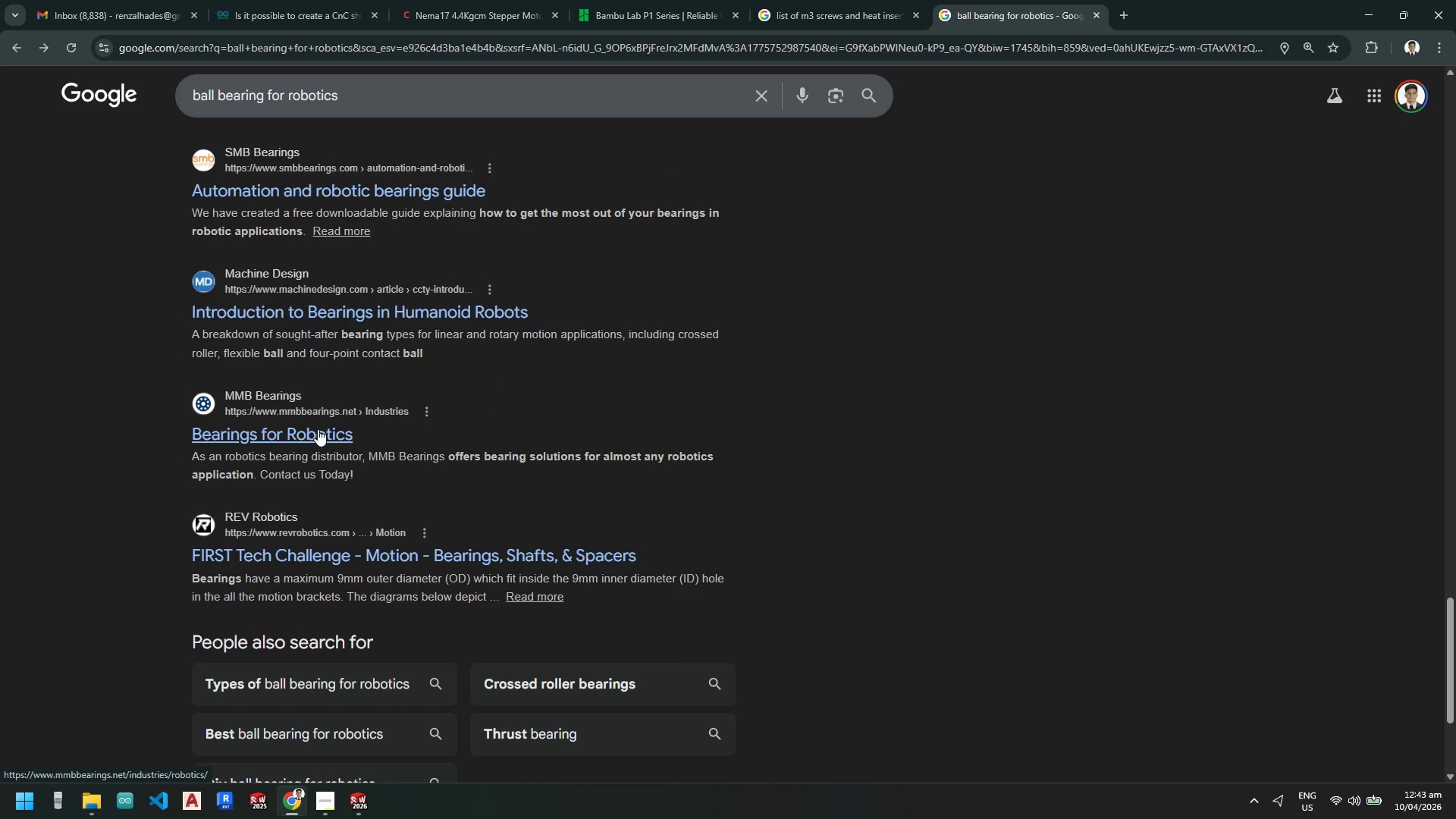 
left_click_drag(start_coordinate=[1455, 618], to_coordinate=[1448, 53])
 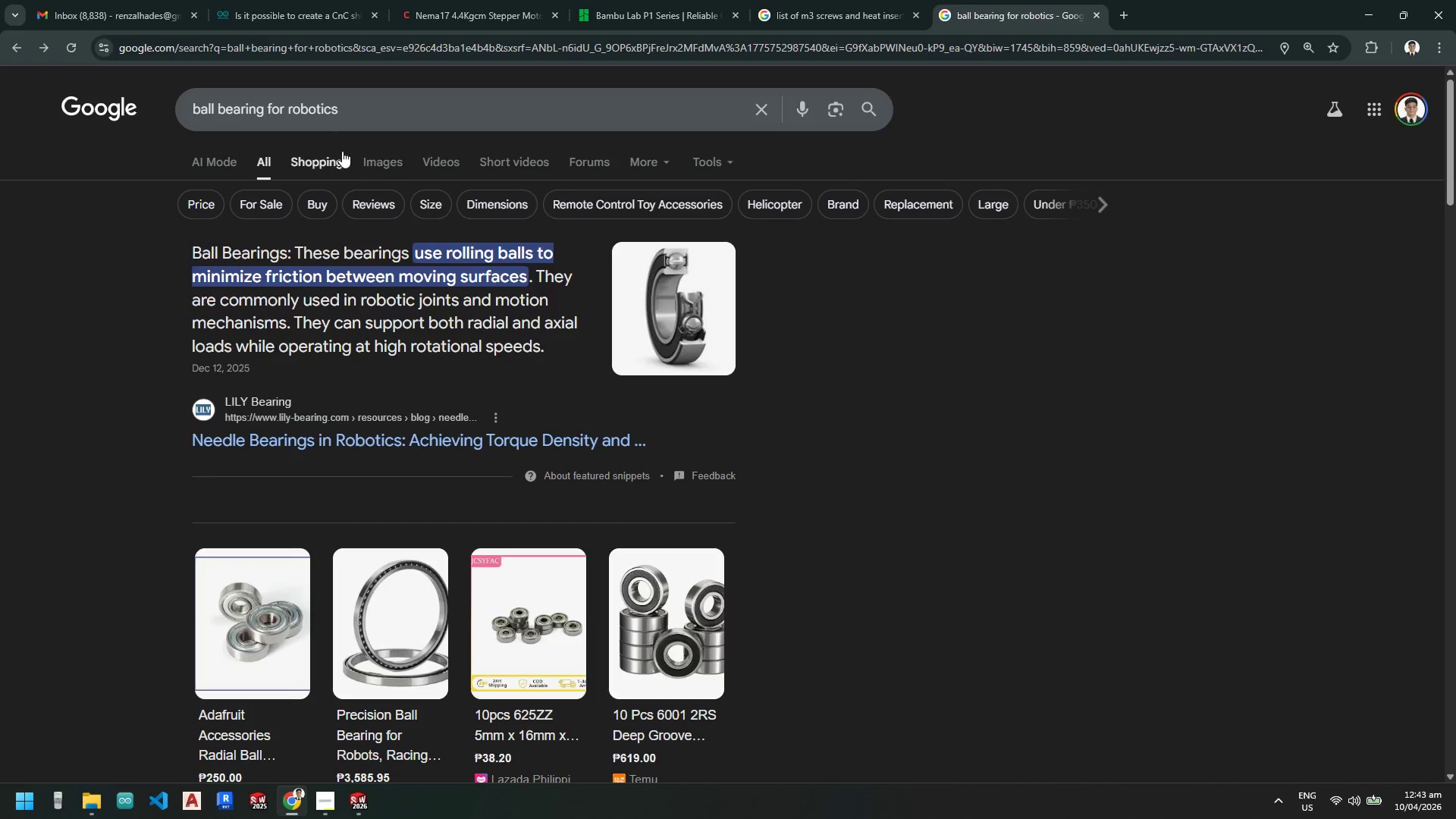 
left_click_drag(start_coordinate=[347, 106], to_coordinate=[265, 111])
 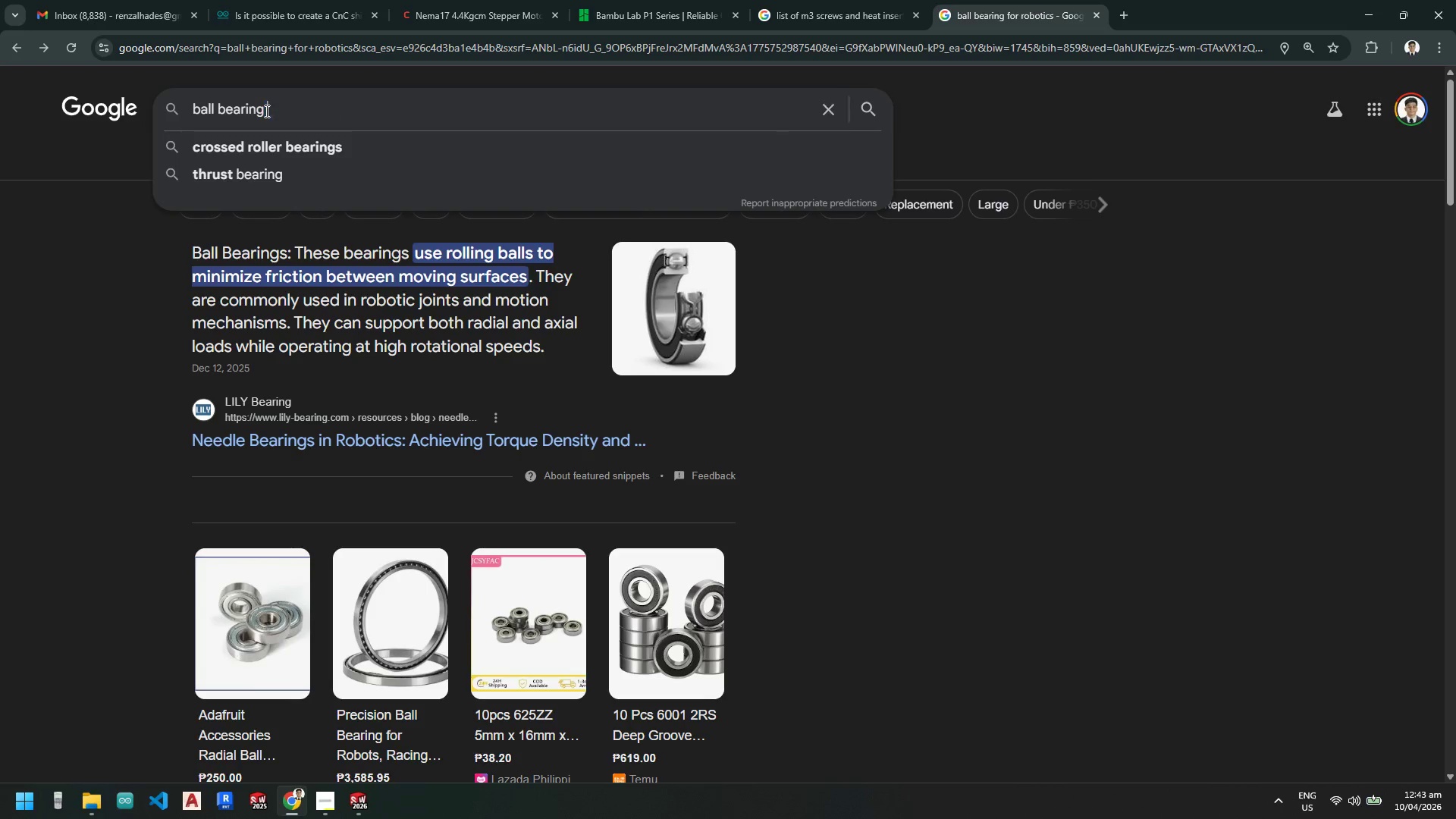 
type( 75 mm od)
 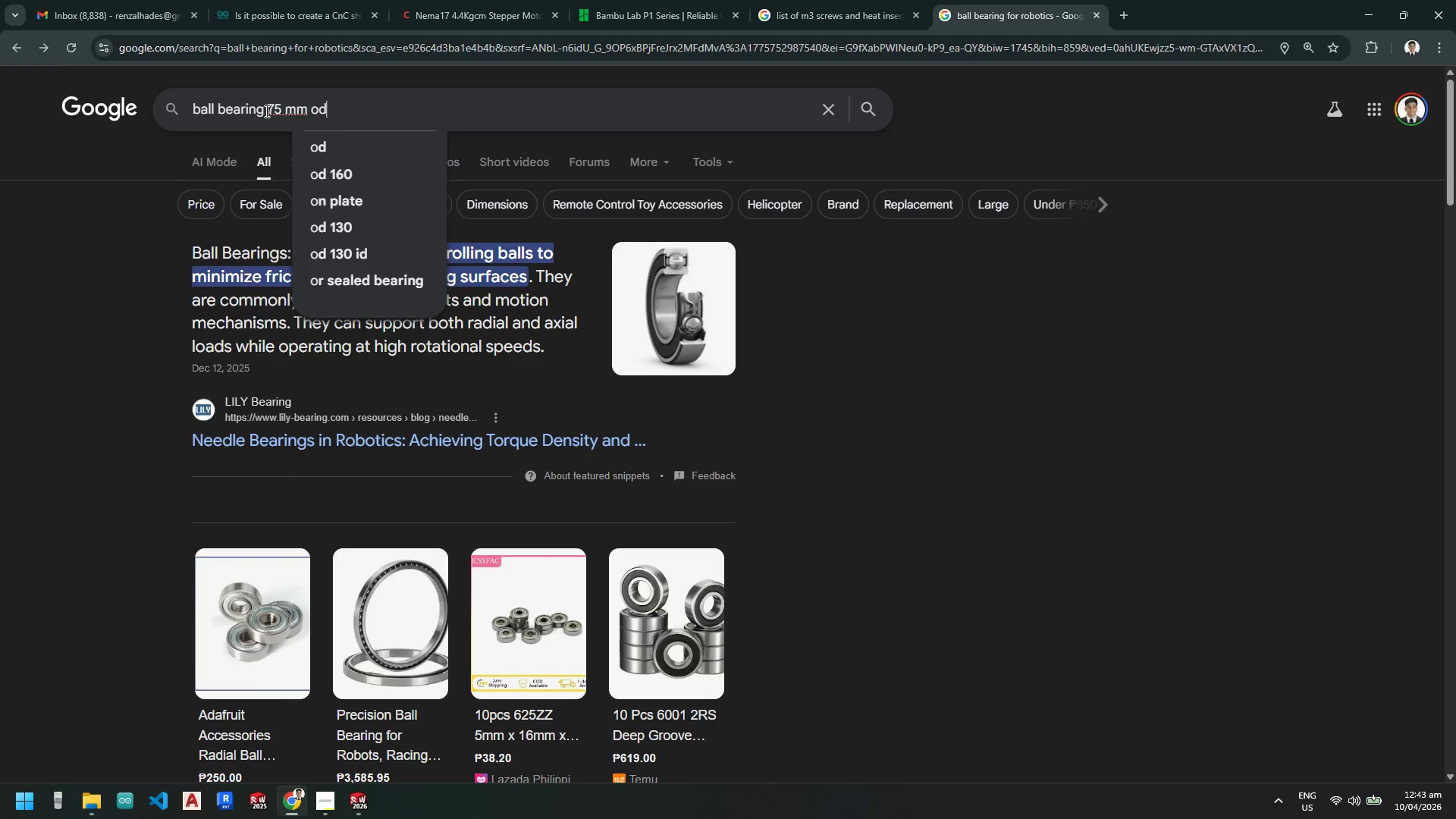 
key(Enter)
 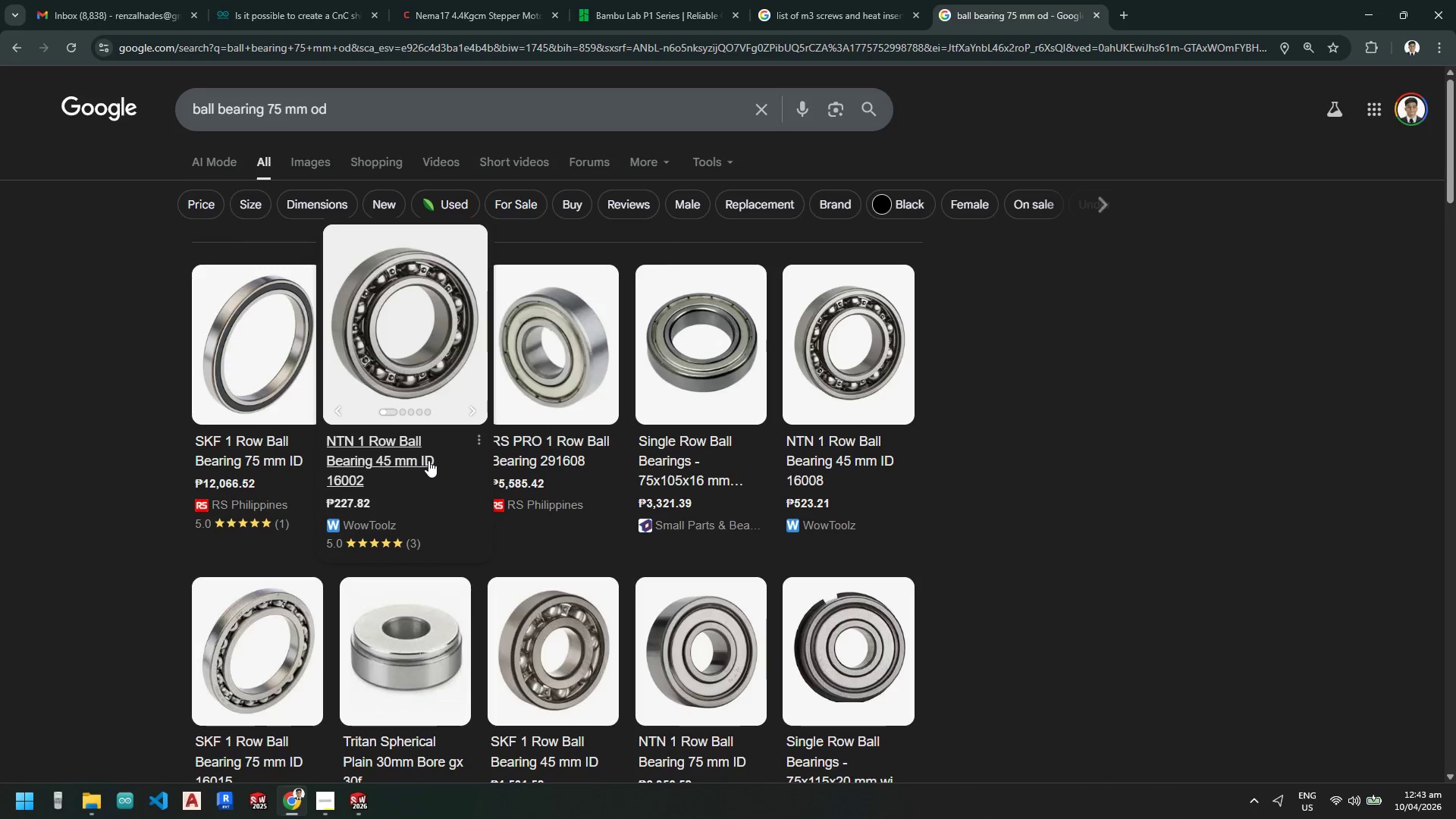 
wait(5.5)
 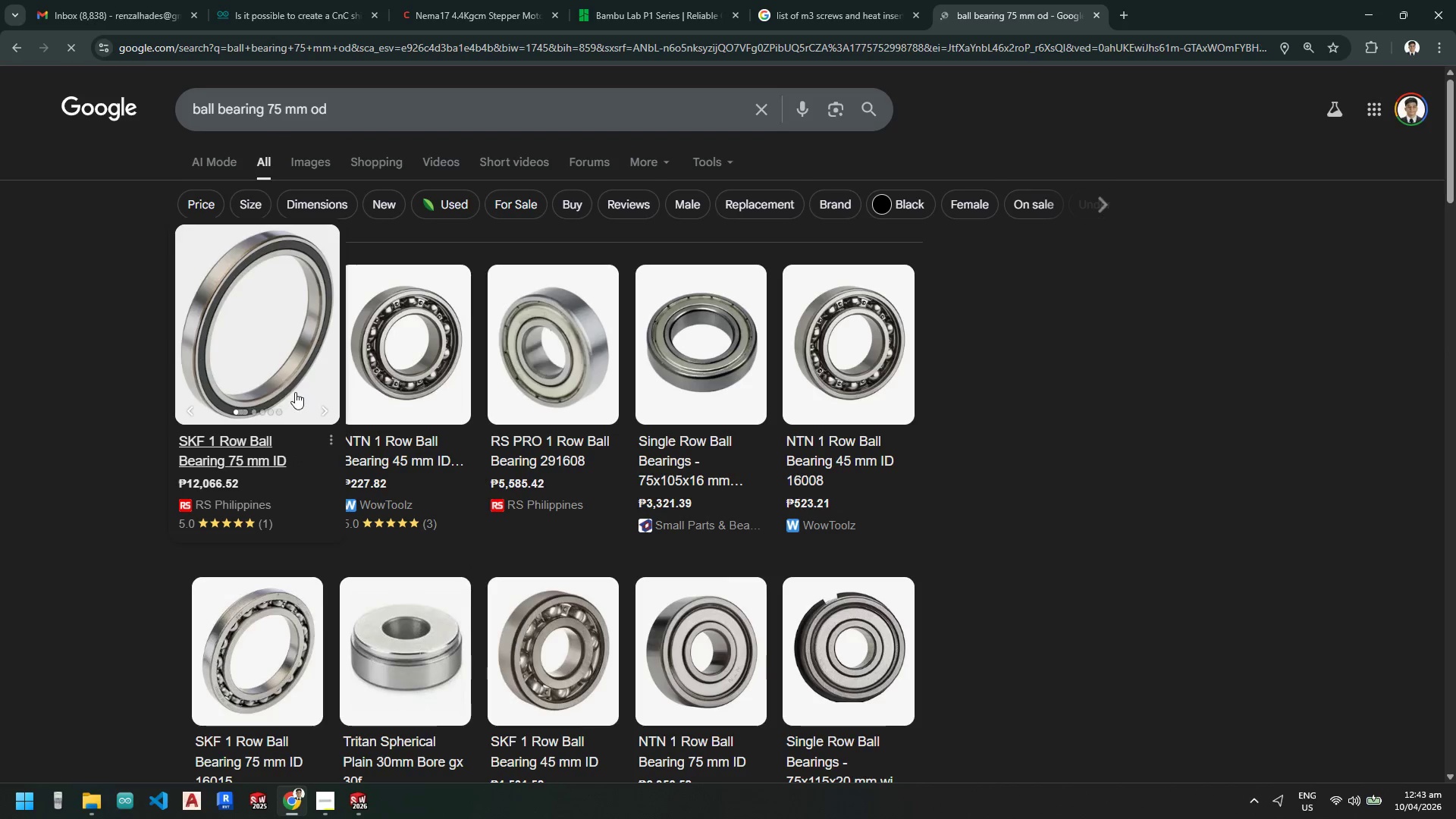 
left_click([428, 460])
 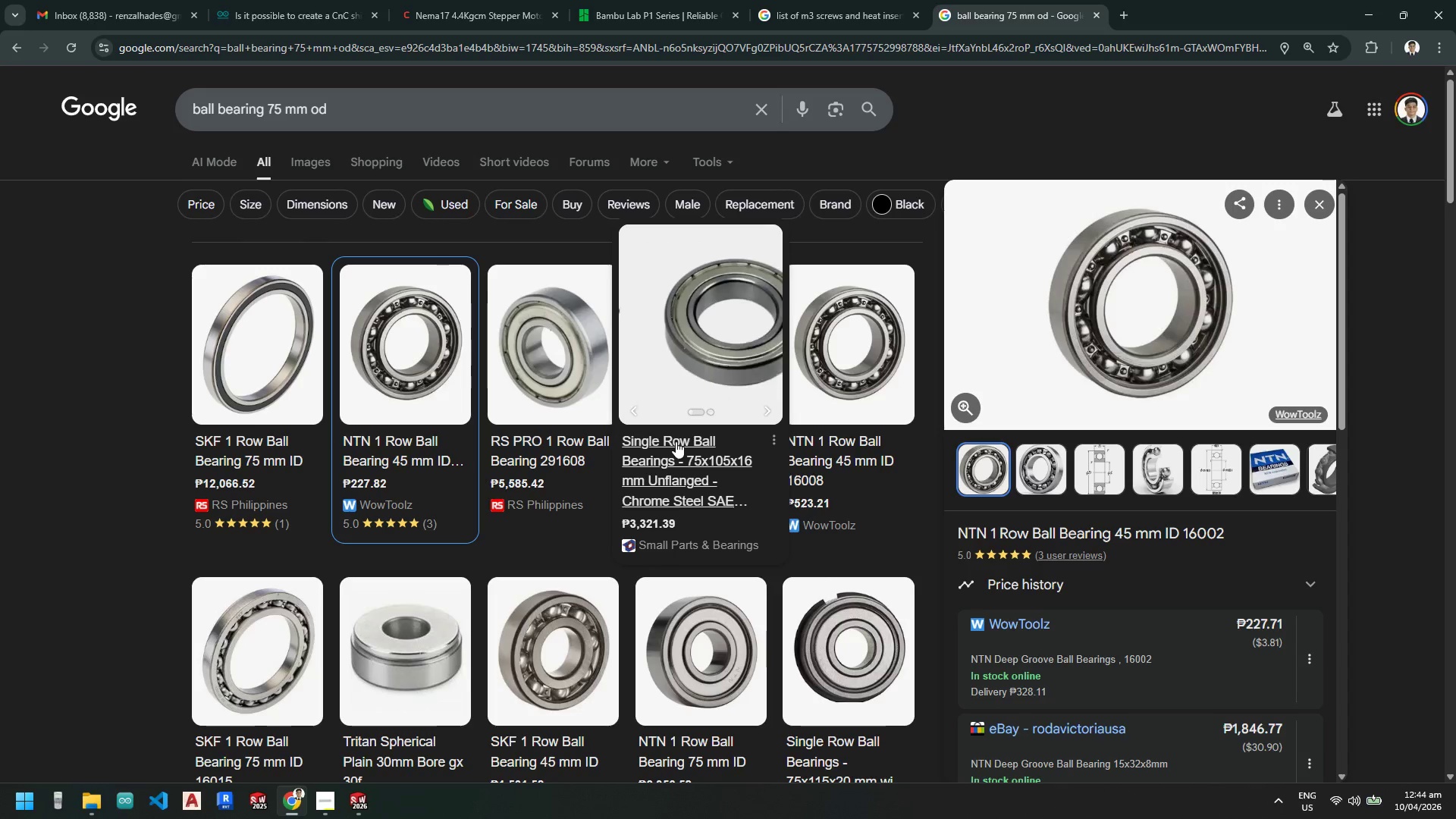 
wait(14.05)
 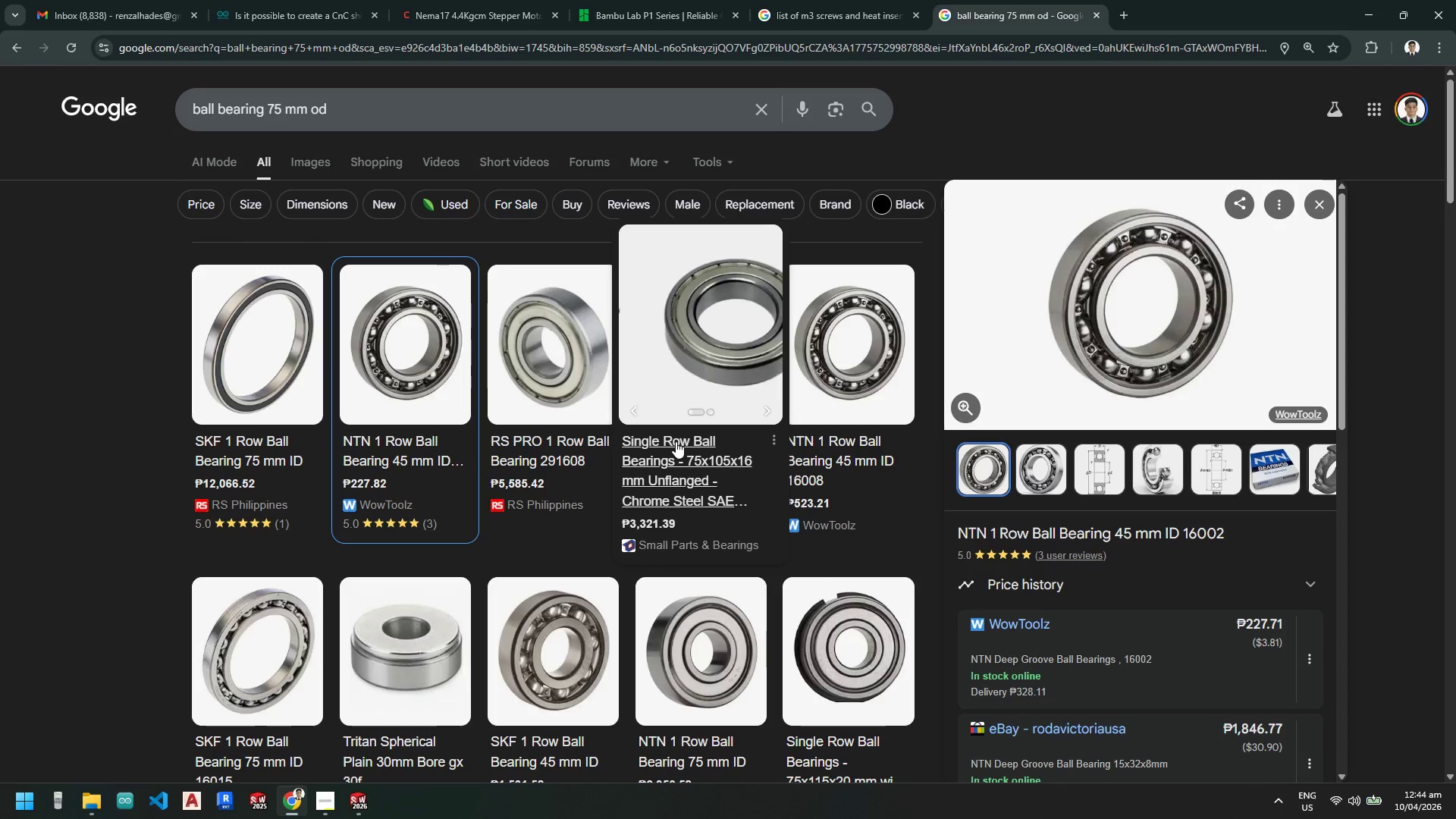 
scroll: coordinate [288, 539], scroll_direction: down, amount: 17.0
 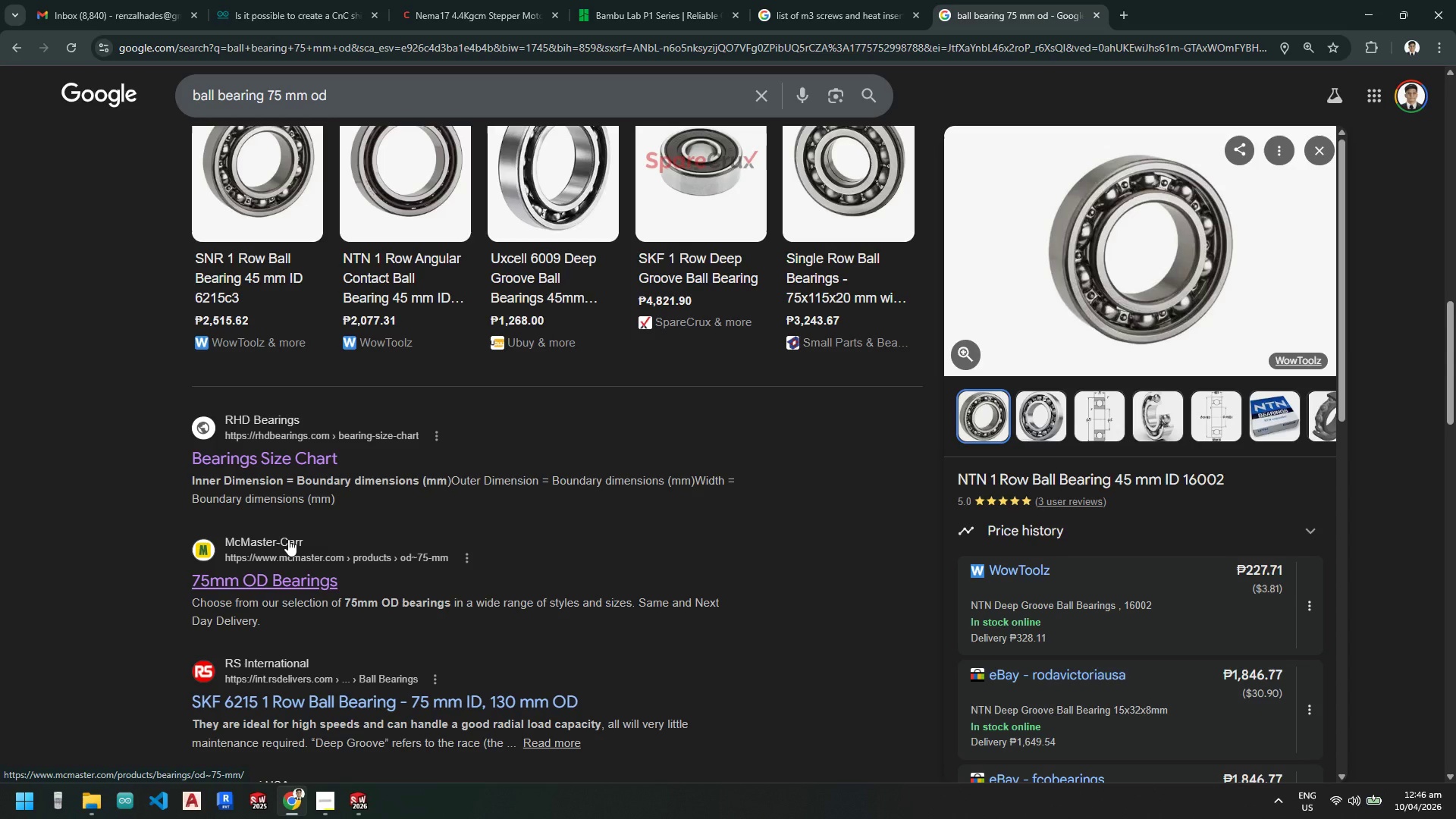 
wait(143.73)
 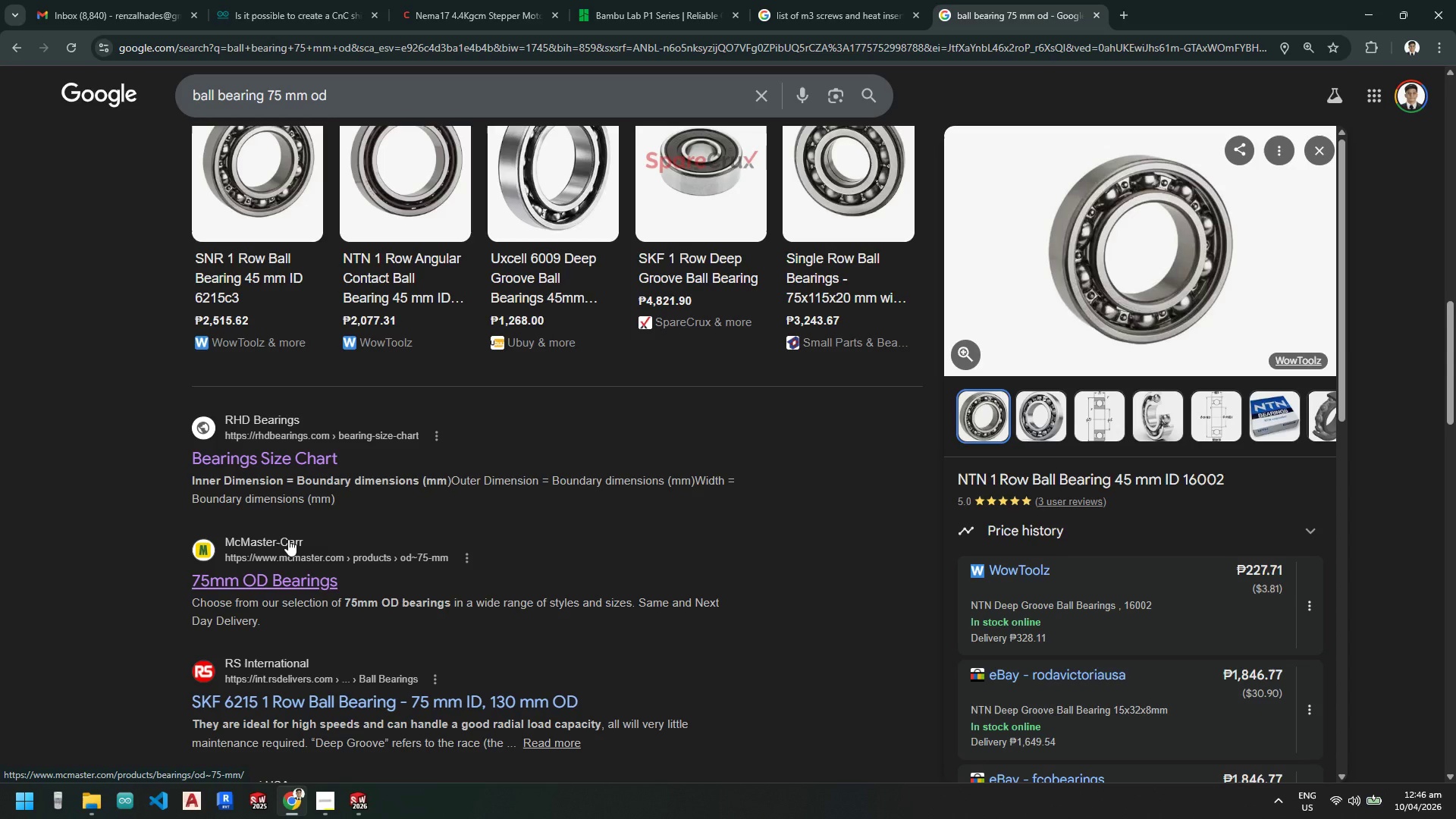 
left_click([403, 297])
 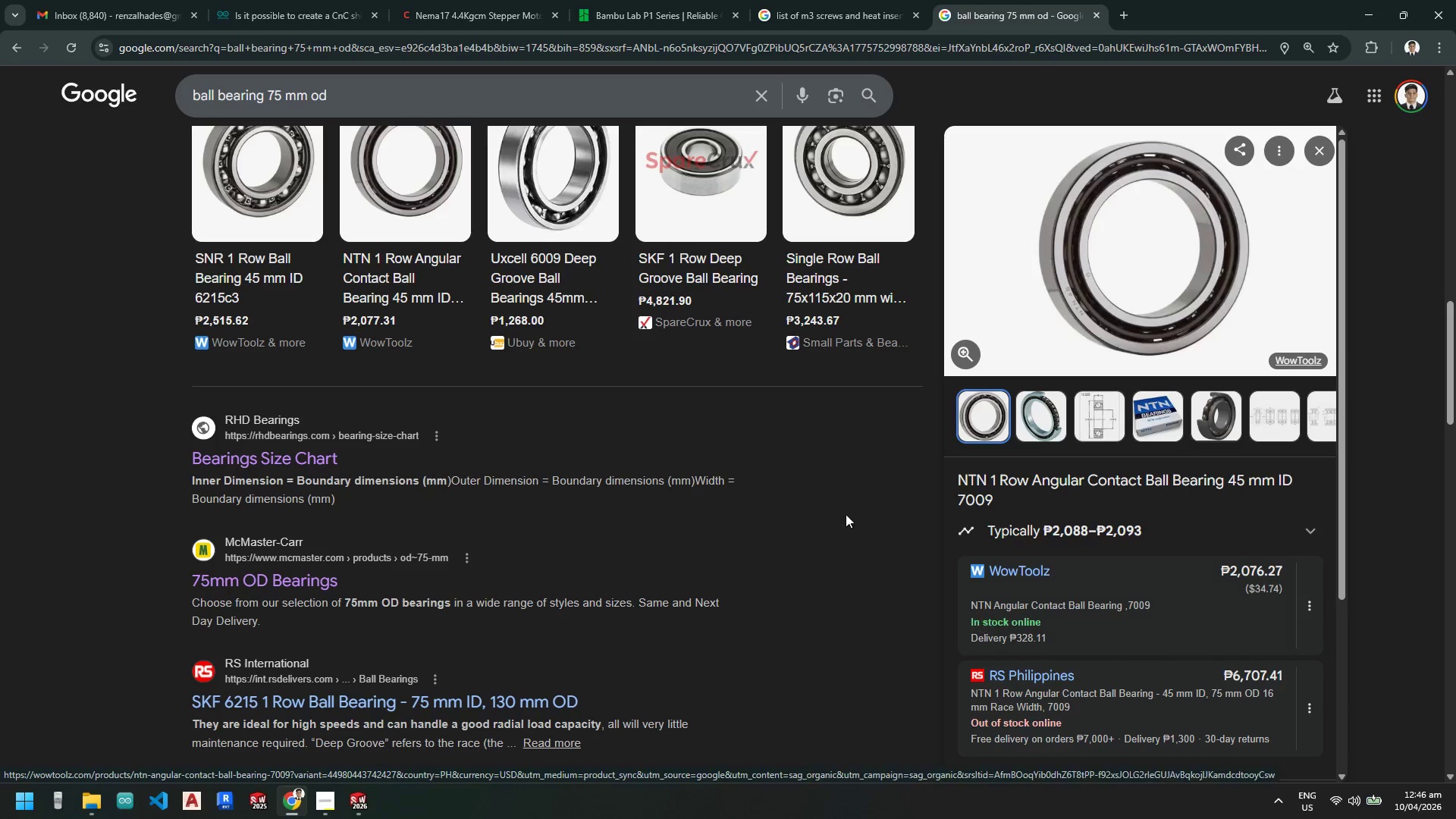 
wait(15.64)
 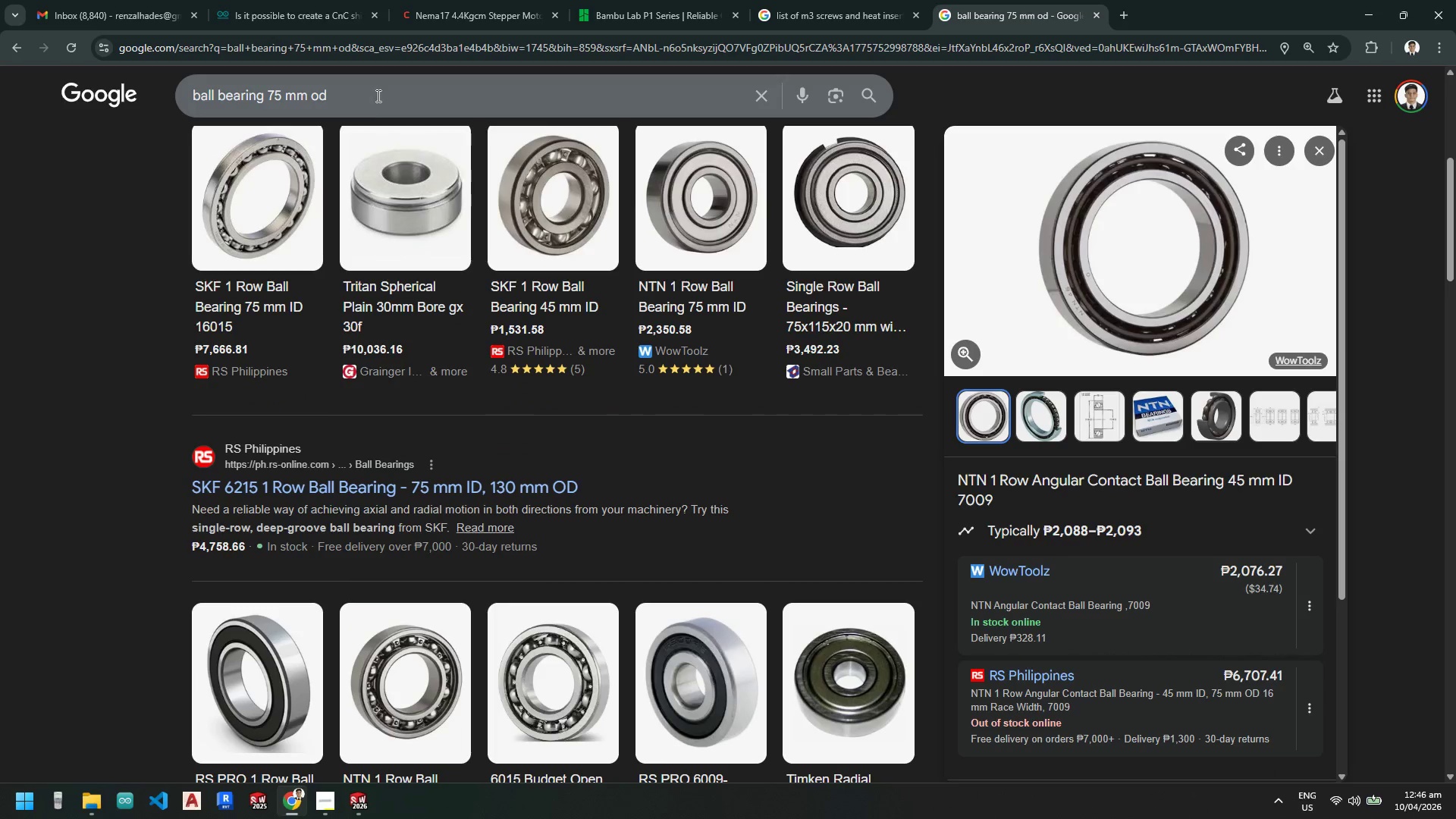 
left_click_drag(start_coordinate=[380, 93], to_coordinate=[186, 98])
 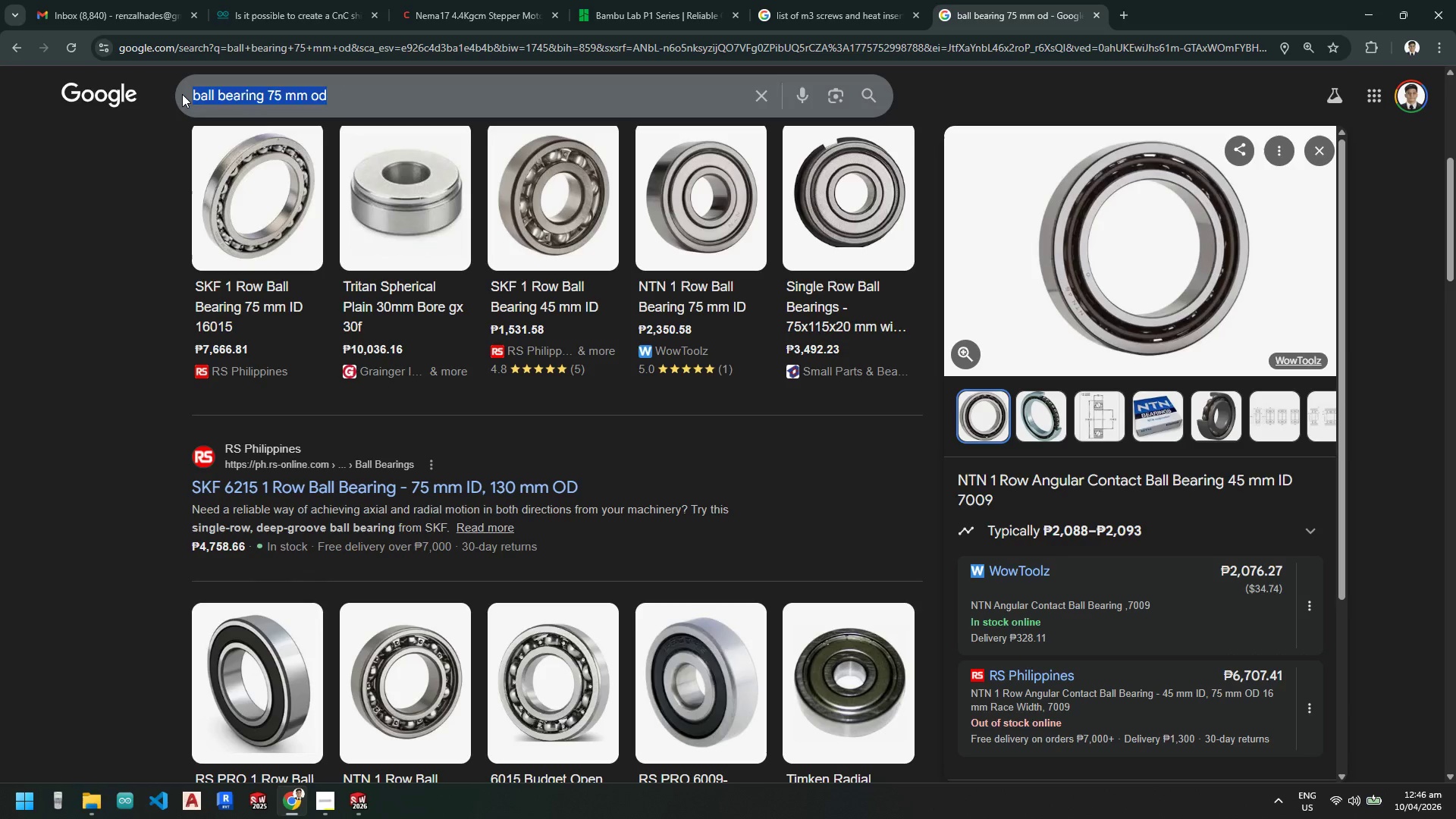 
scroll: coordinate [268, 127], scroll_direction: up, amount: 11.0
 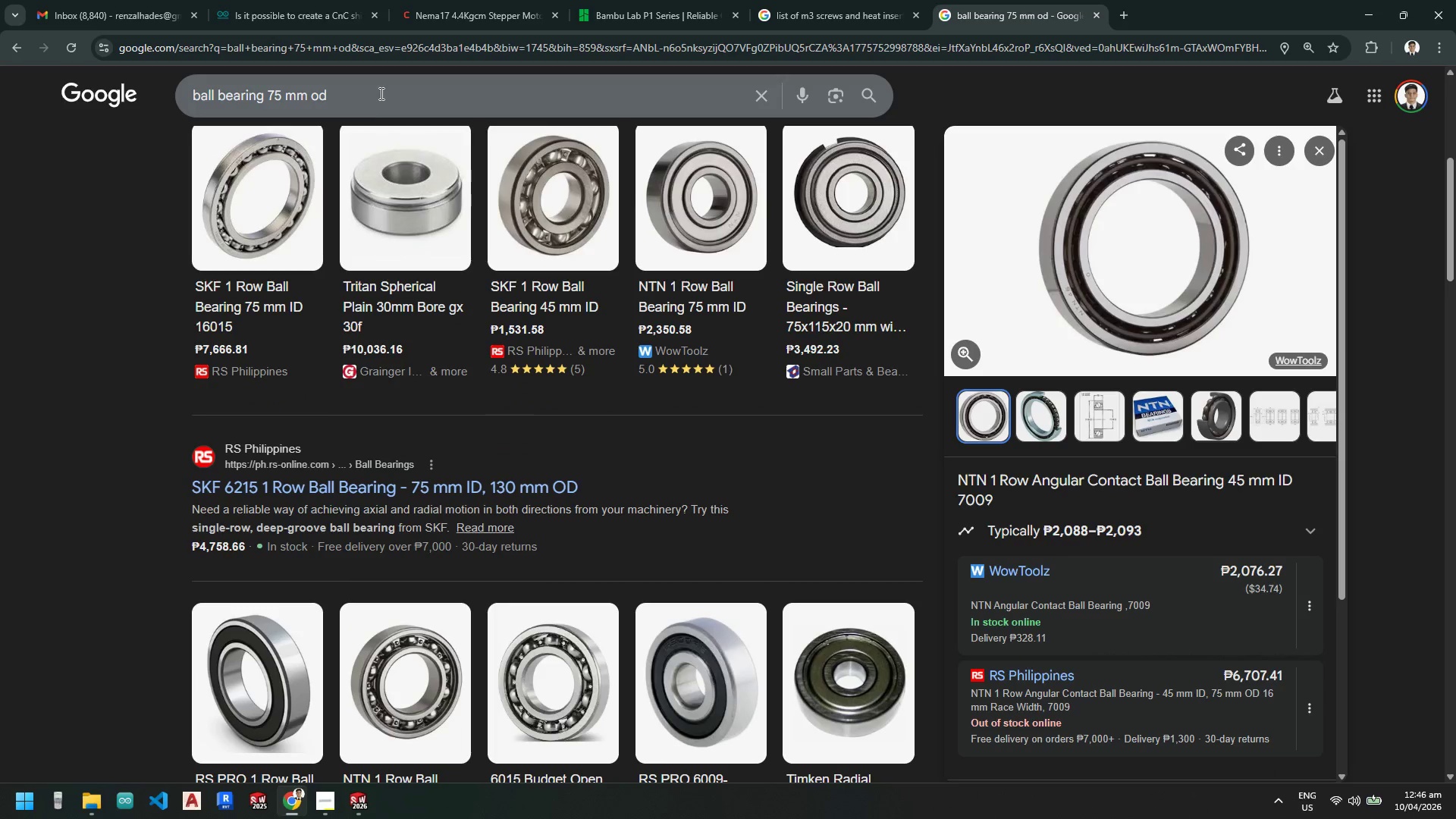 
type(b)
key(Backspace)
type(7009 bearung)
 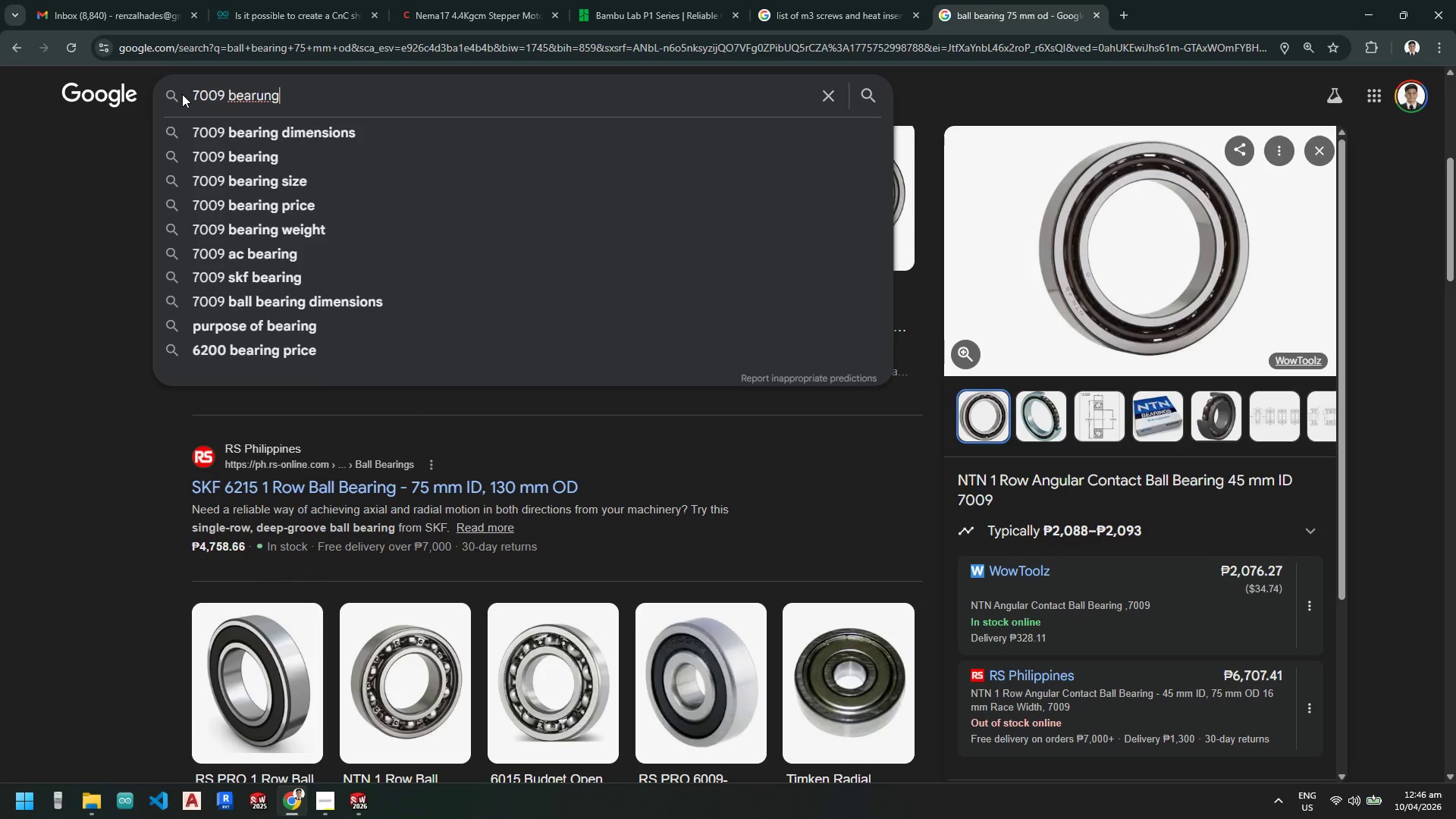 
key(ArrowDown)
 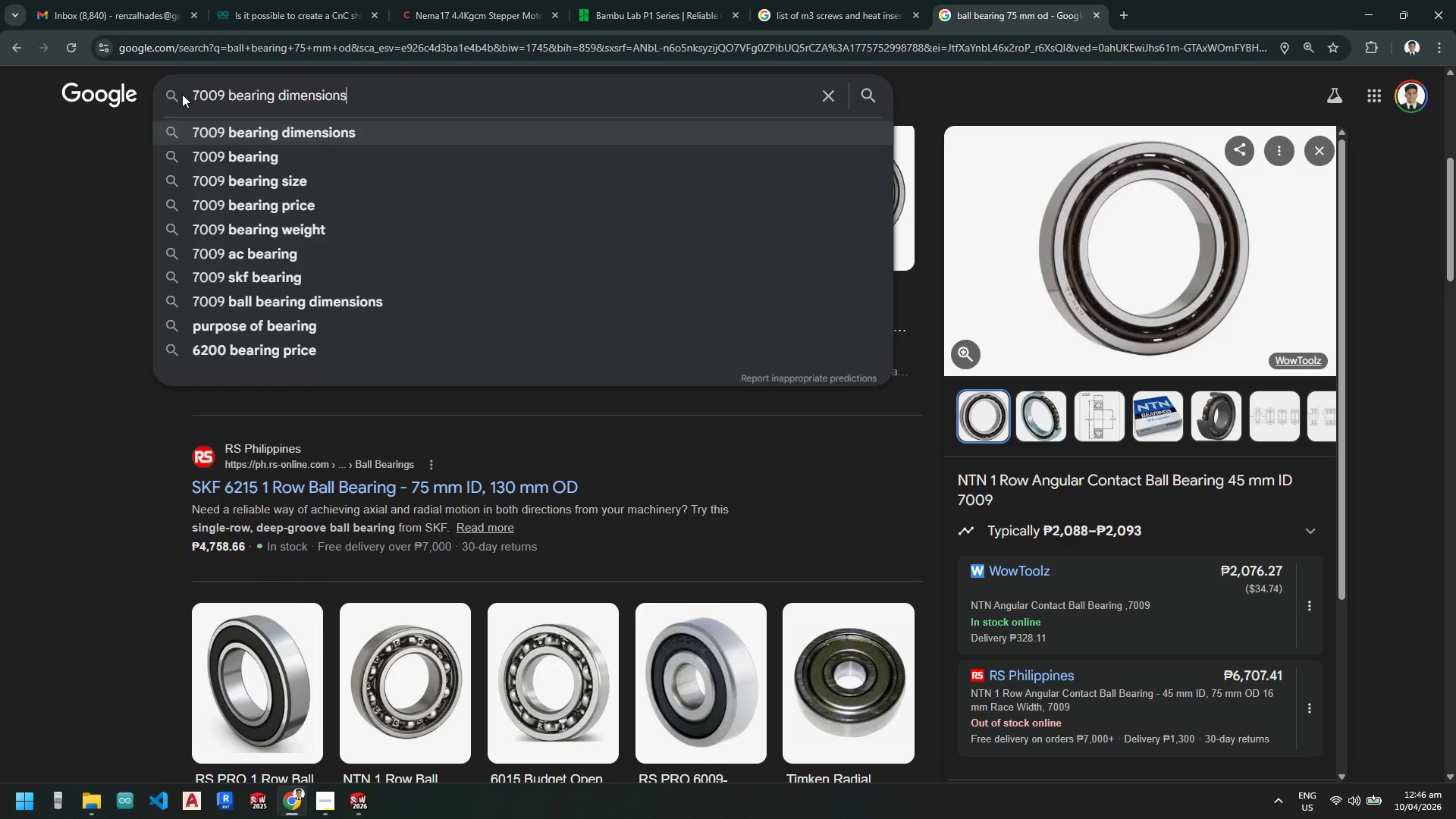 
key(Enter)
 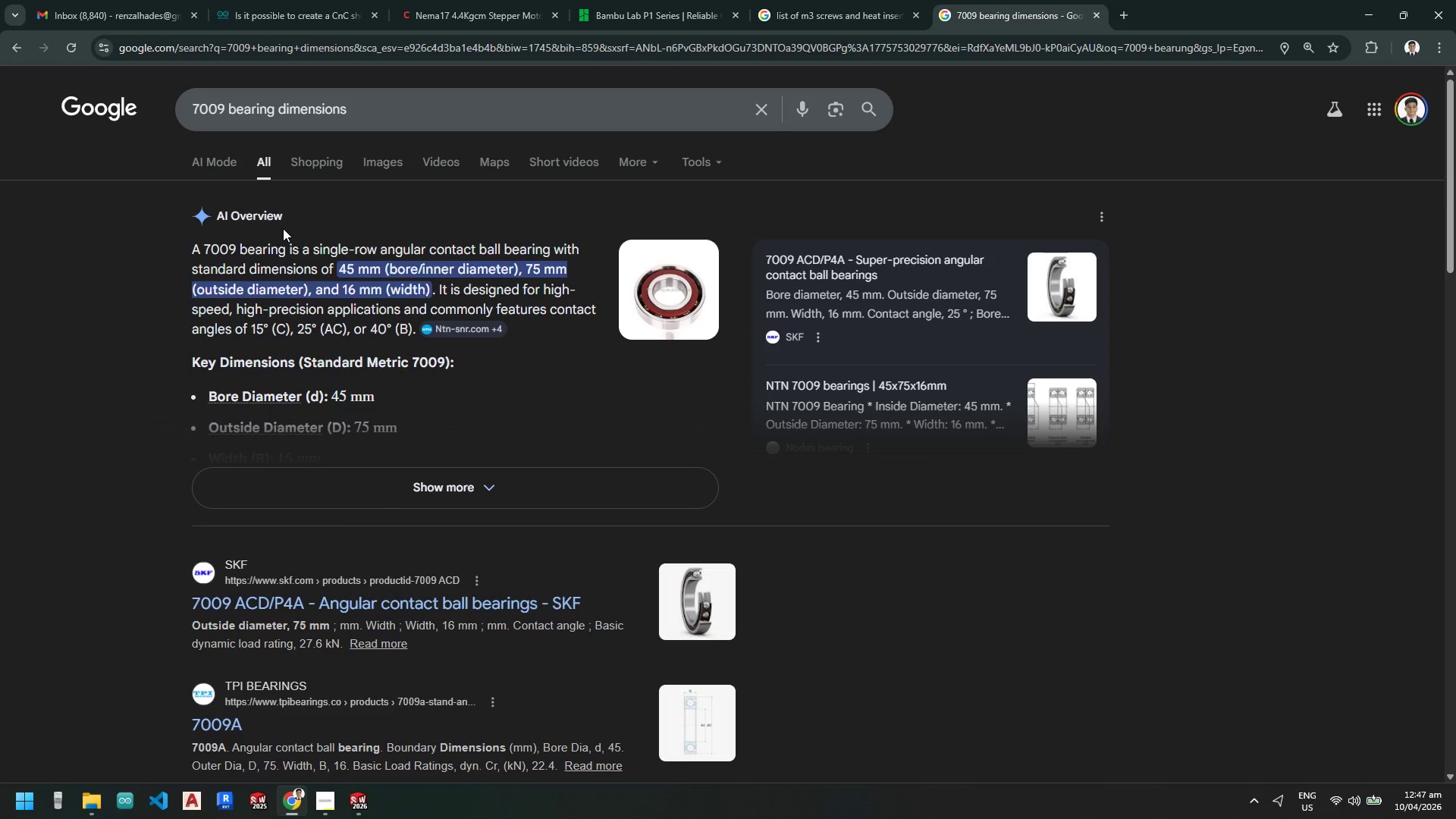 
wait(8.6)
 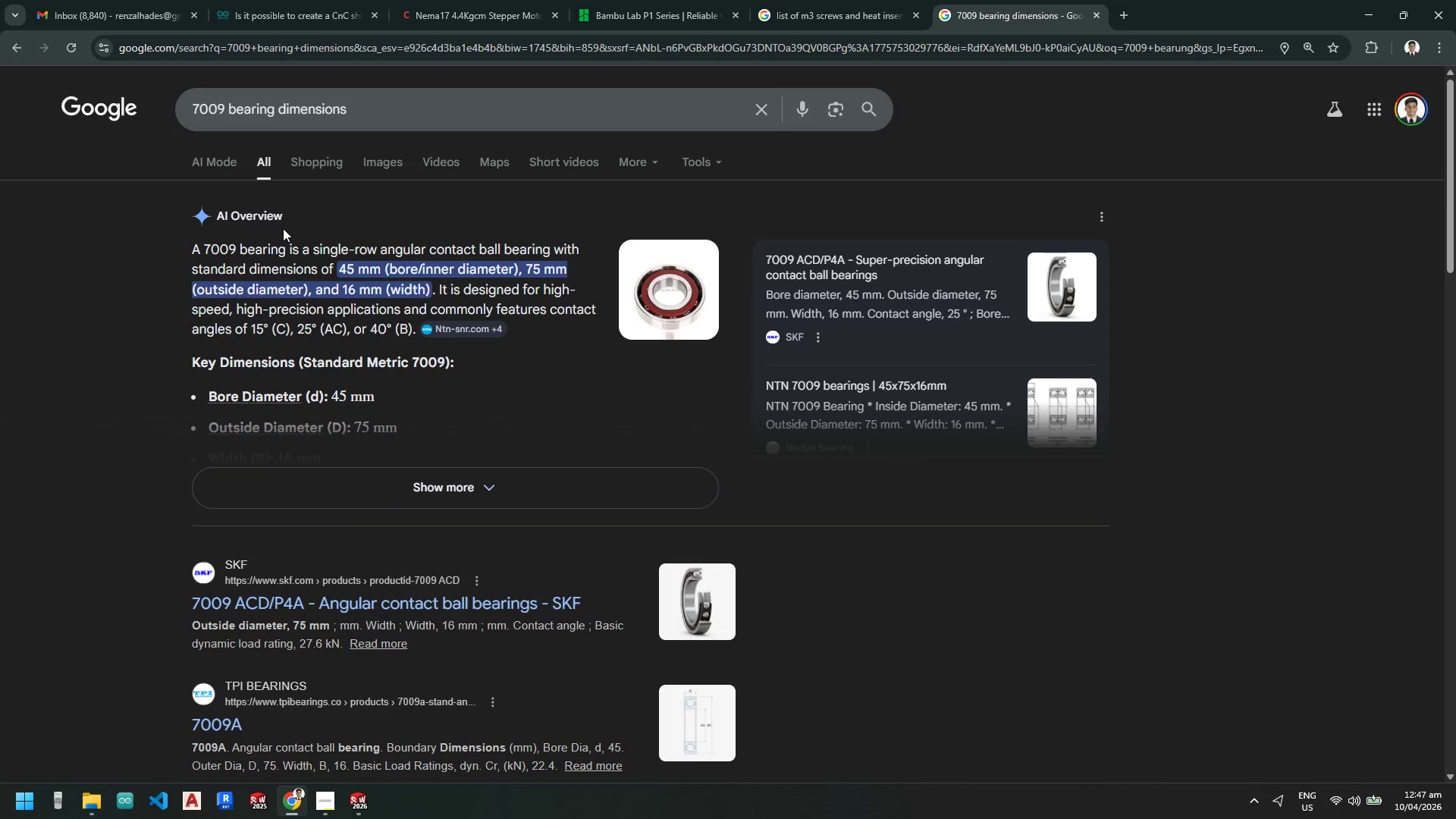 
mouse_move([373, 793])
 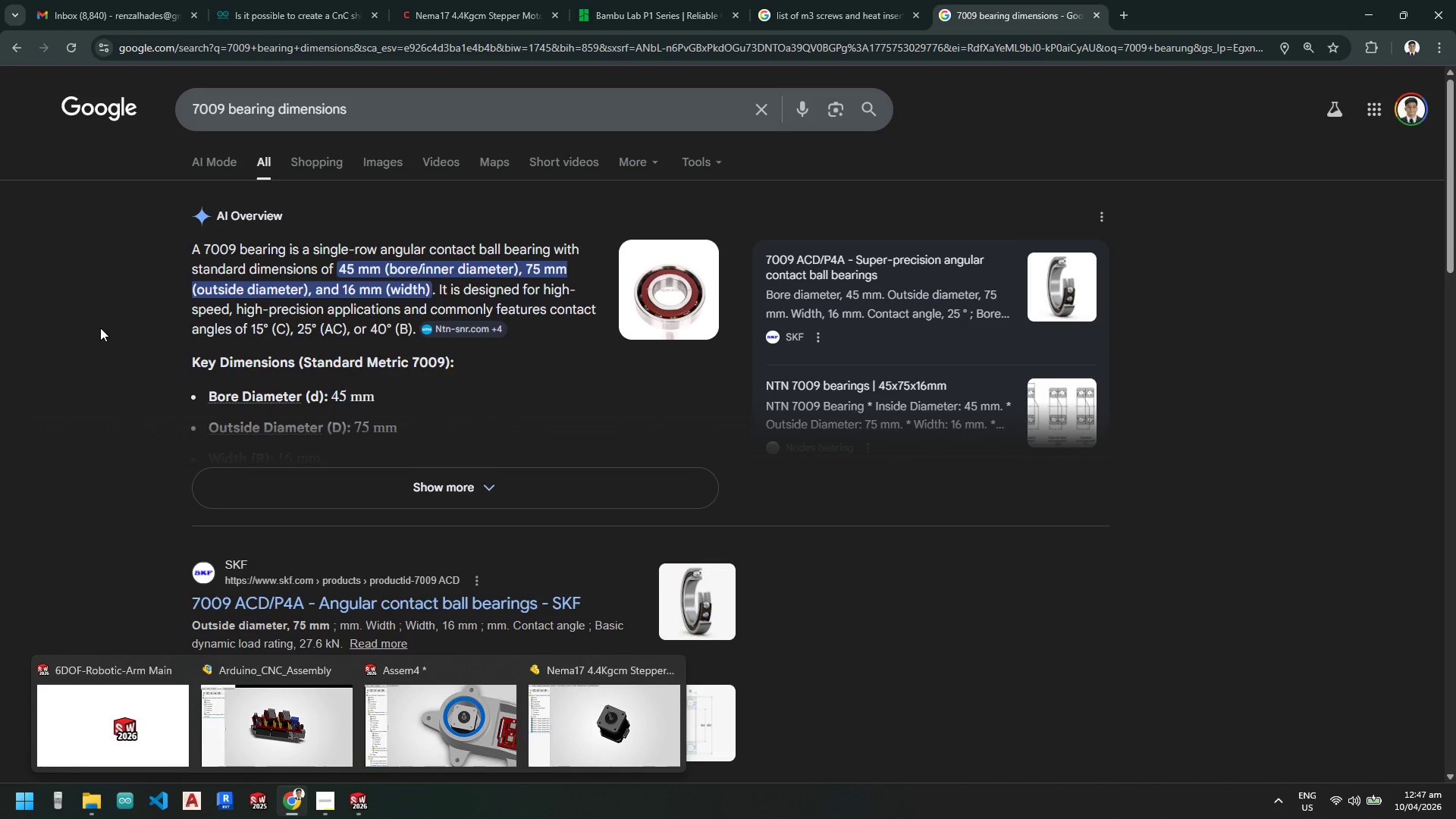 
left_click([99, 331])
 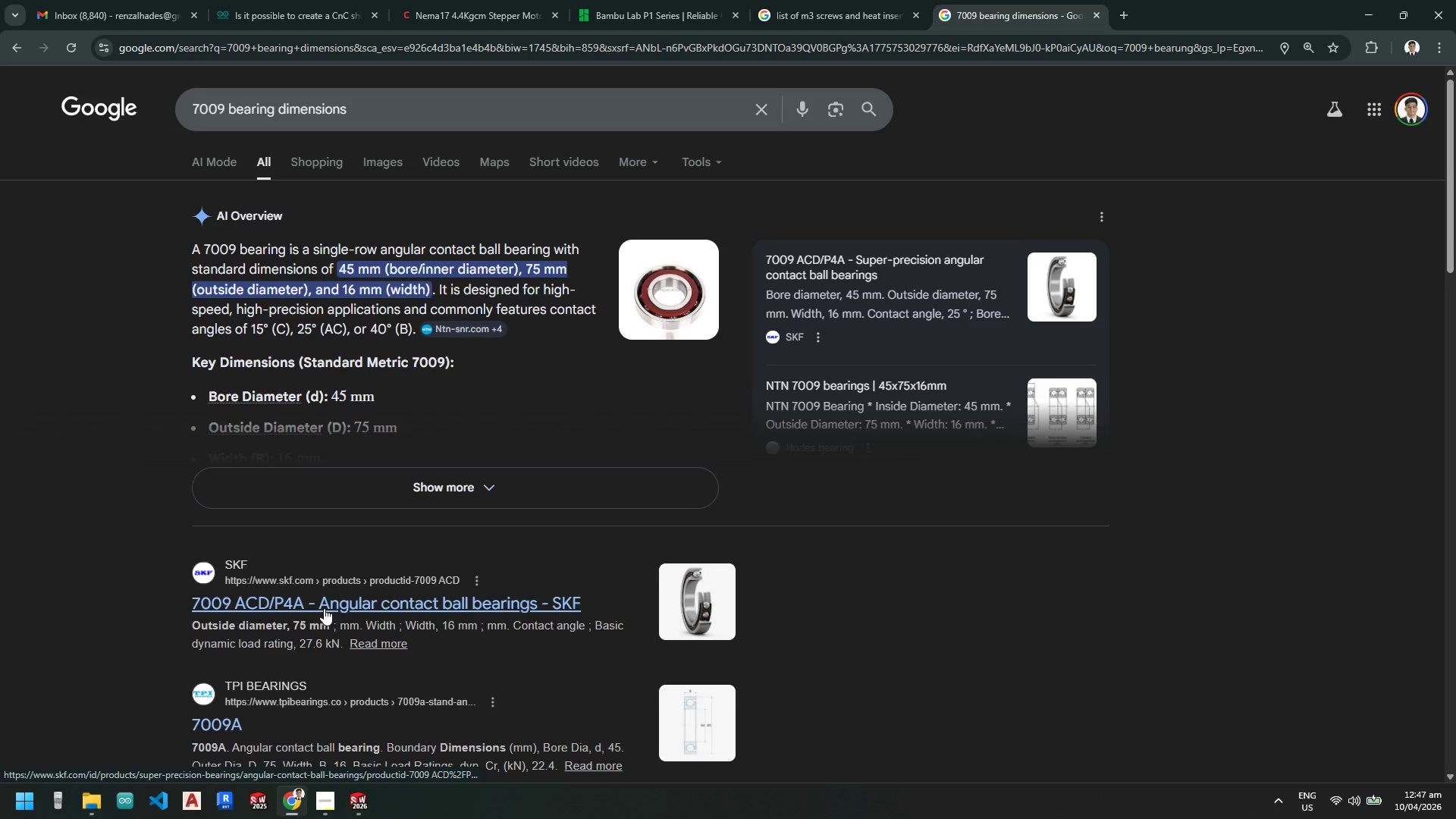 
left_click([324, 608])
 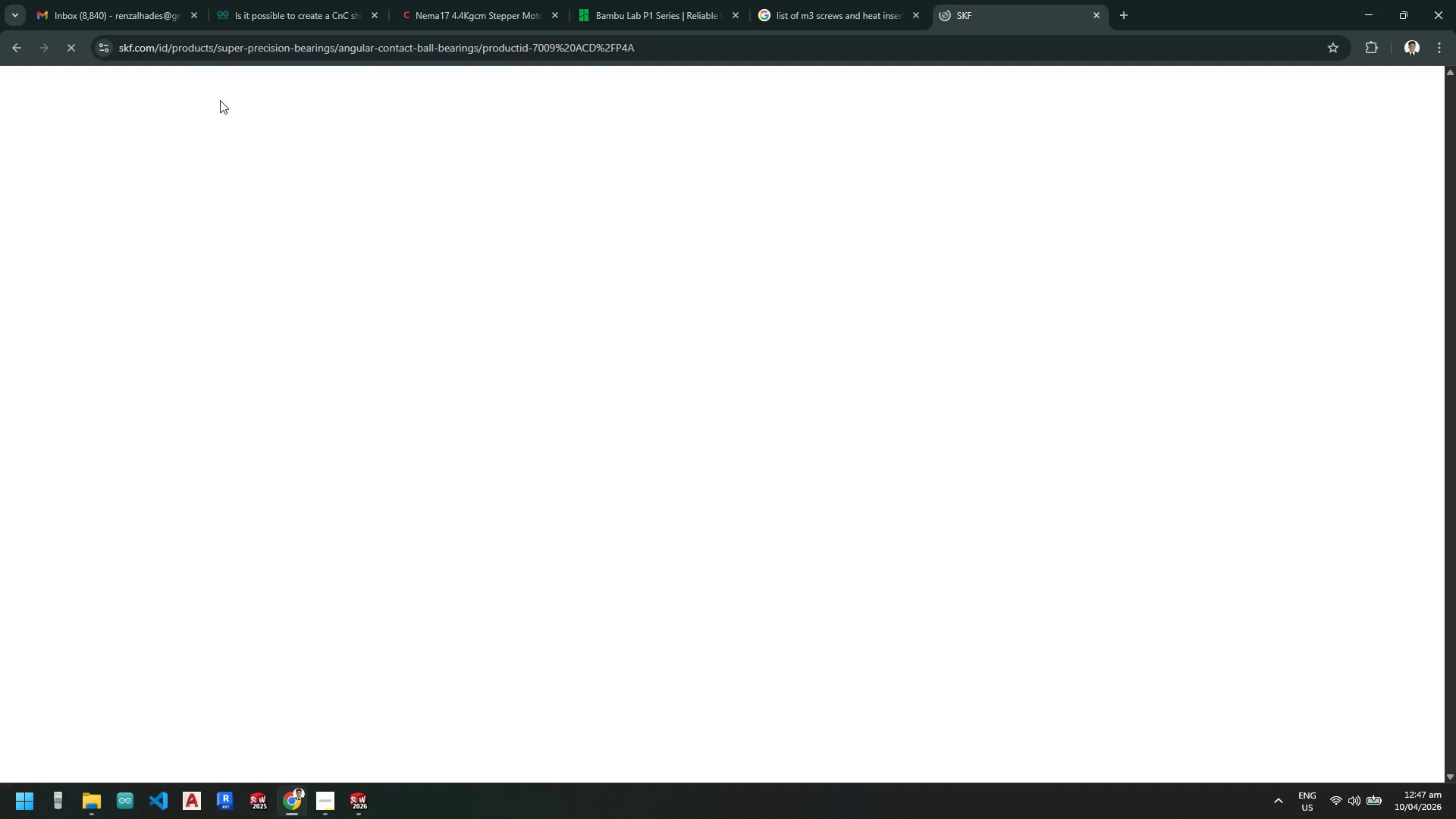 
left_click([209, 47])
 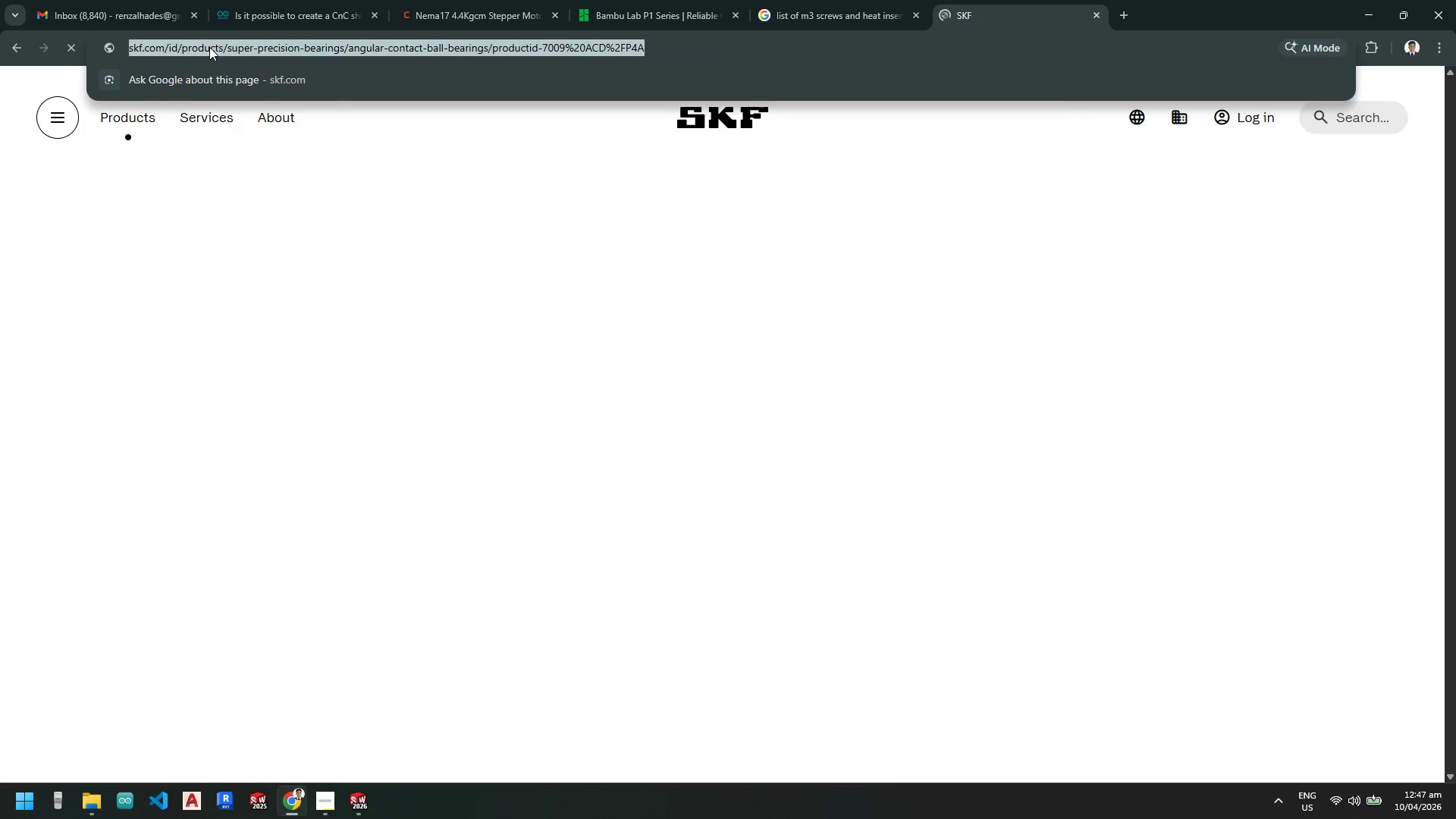 
key(Control+C)
 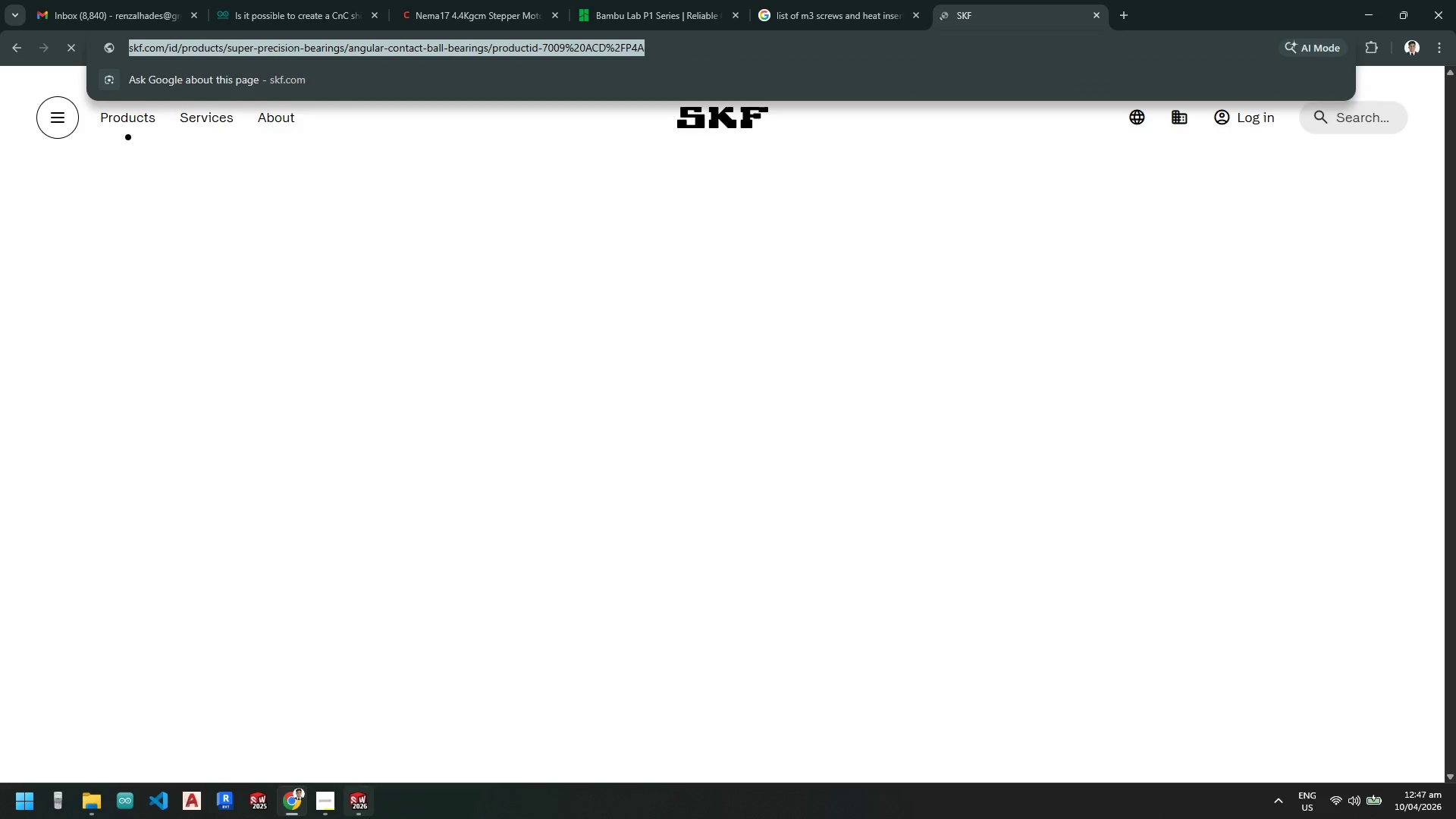 
mouse_move([353, 806])
 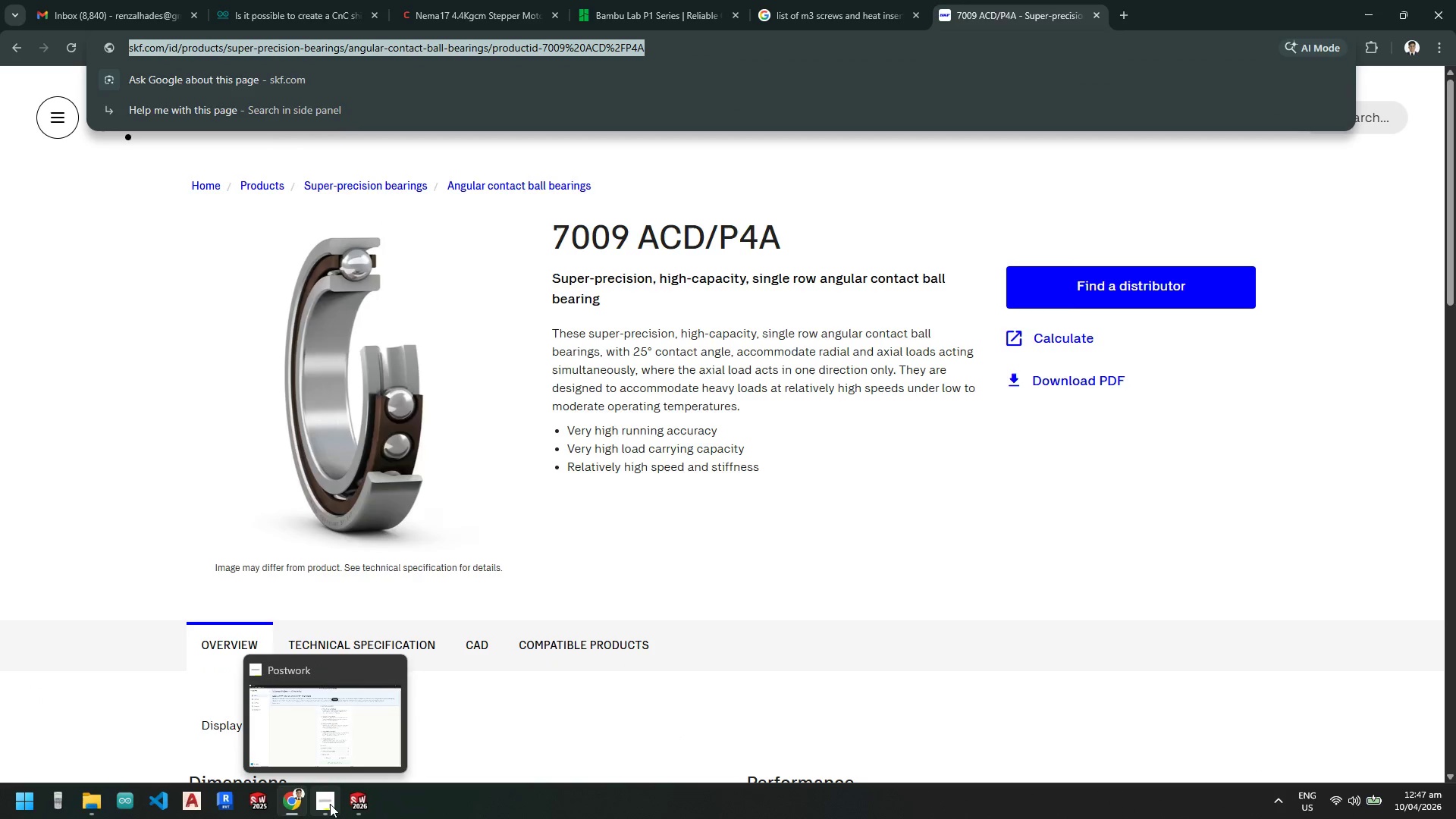 
left_click([334, 752])